 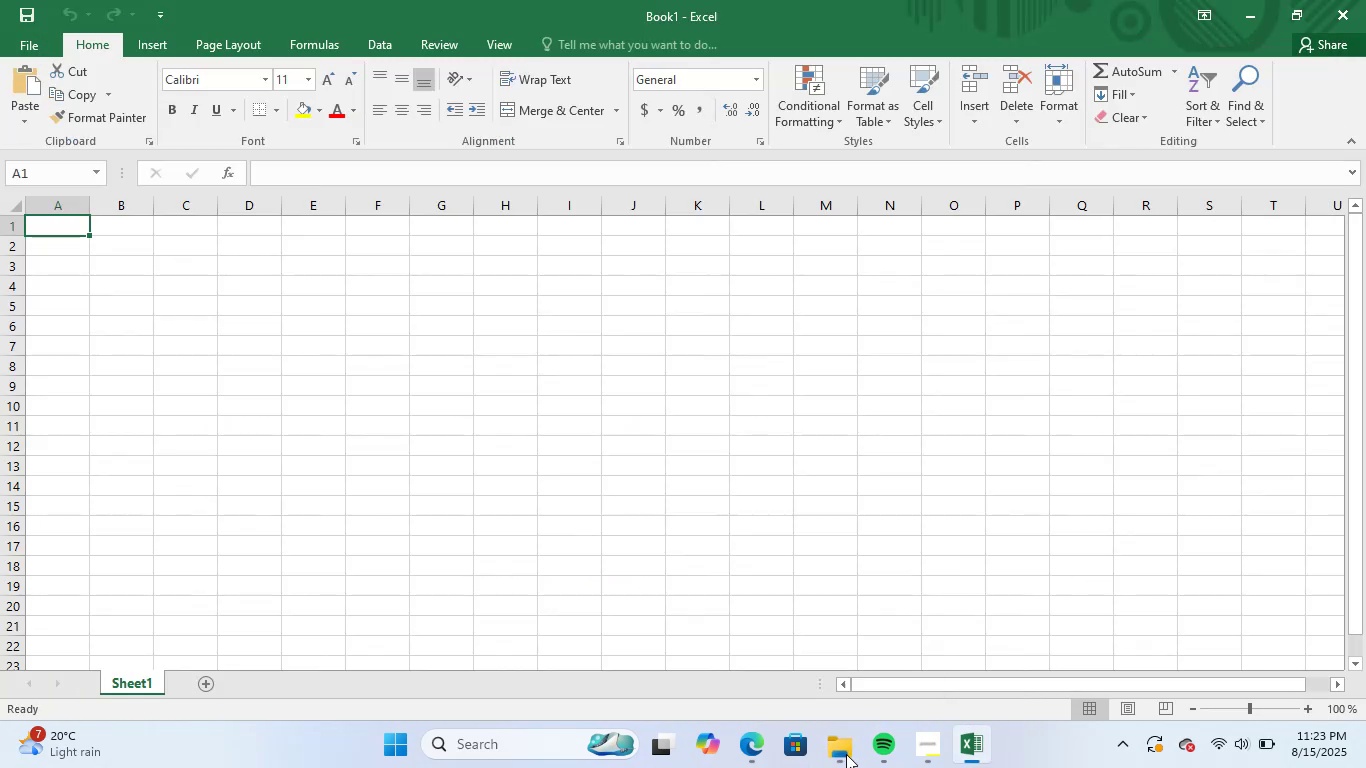 
left_click([753, 737])
 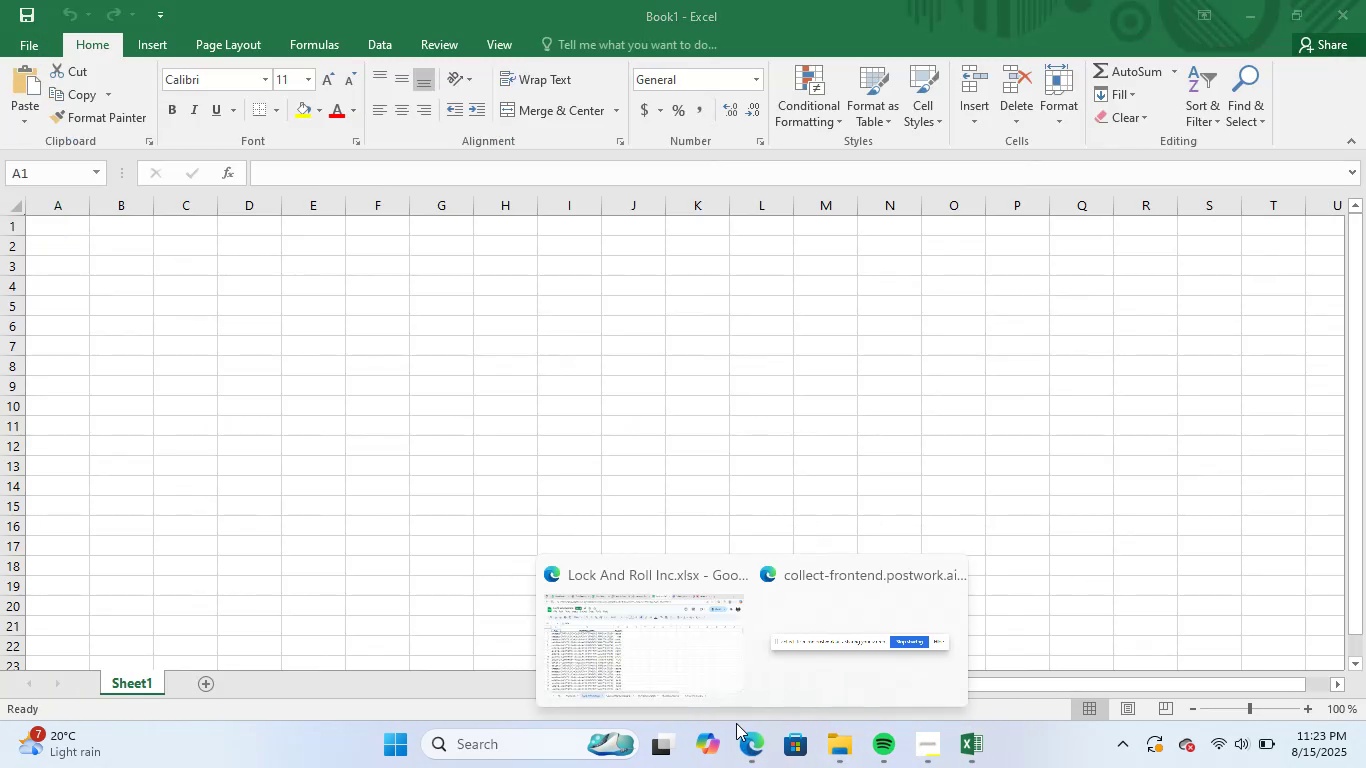 
left_click([646, 641])
 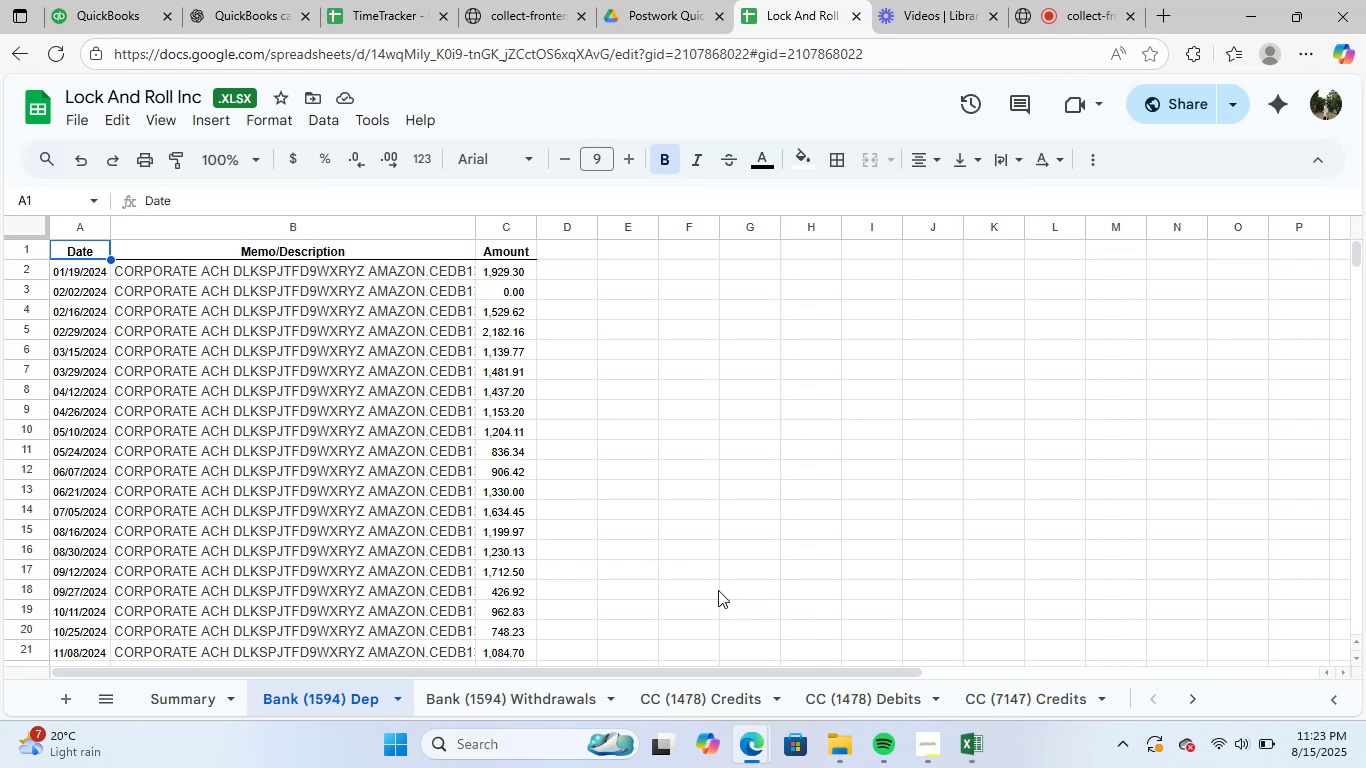 
wait(20.86)
 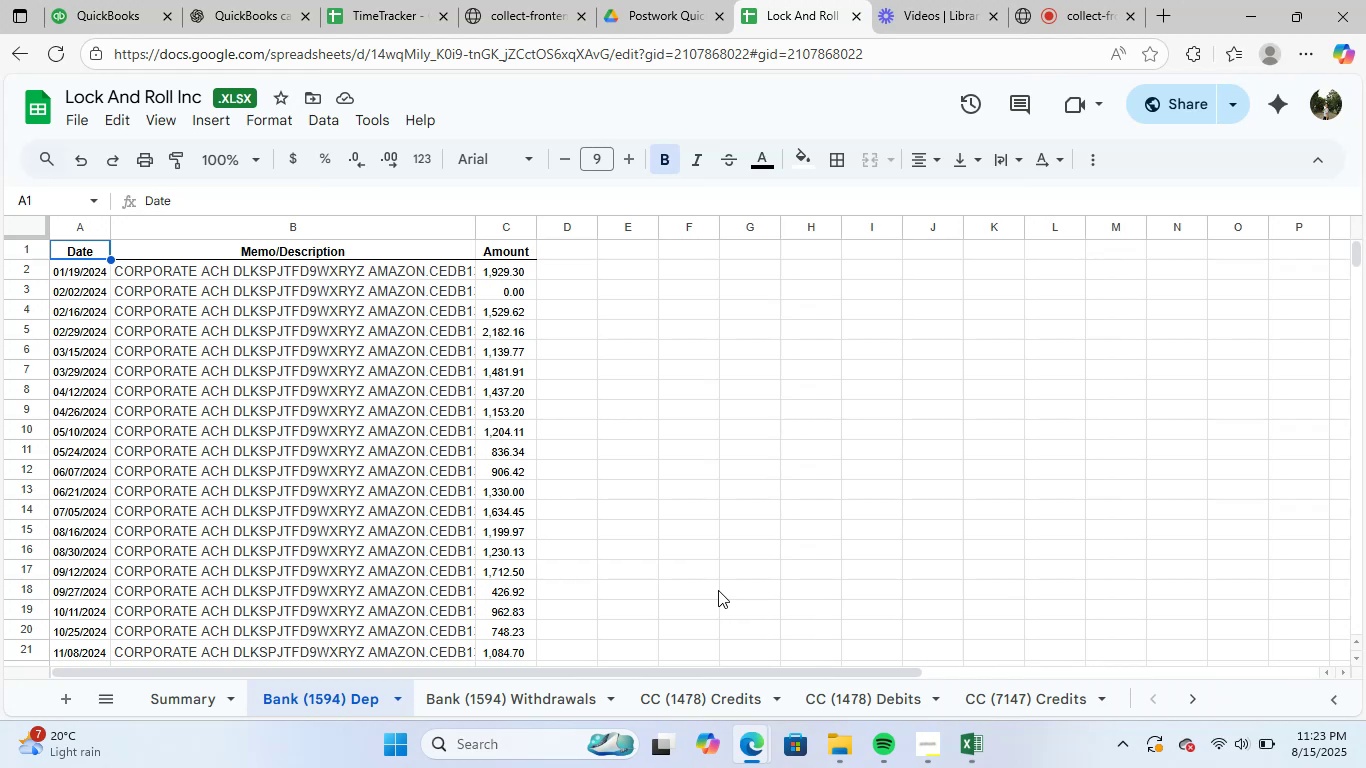 
key(Control+A)
 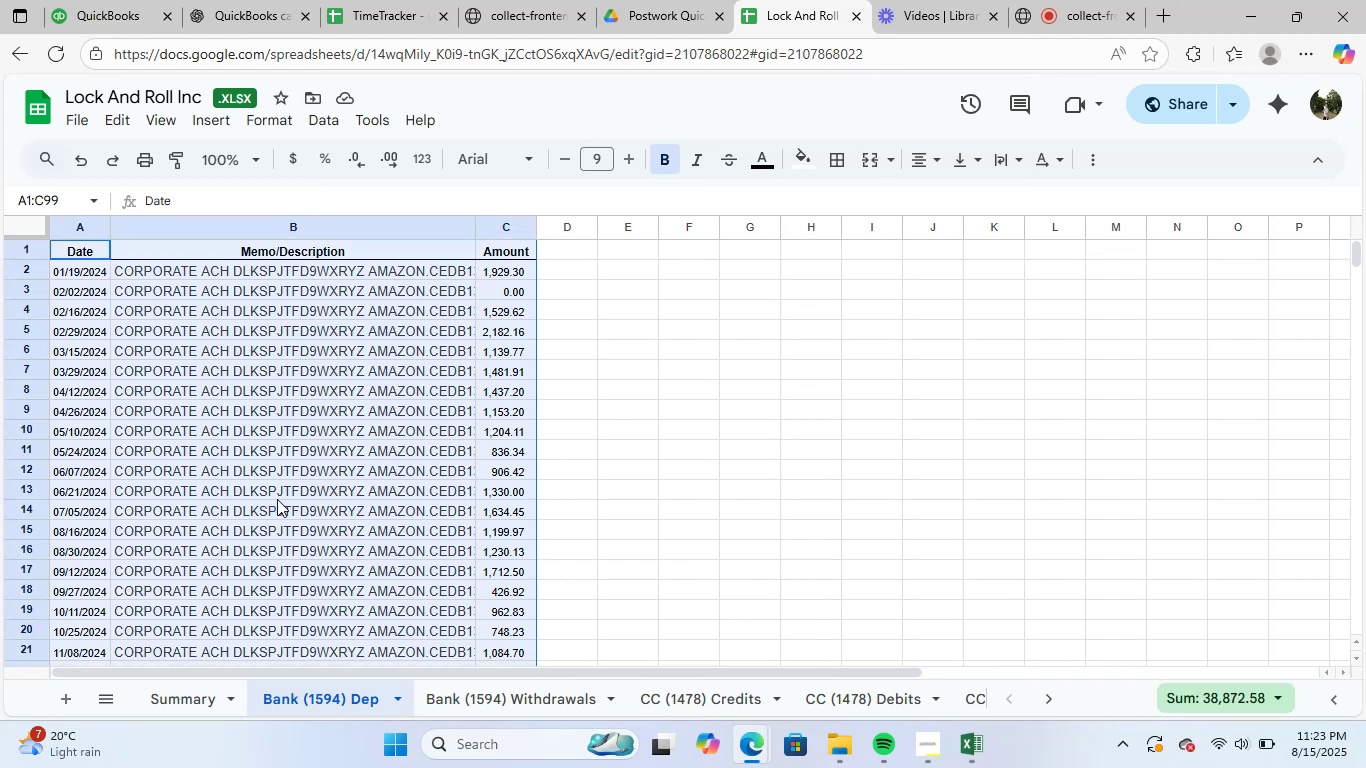 
key(Control+C)
 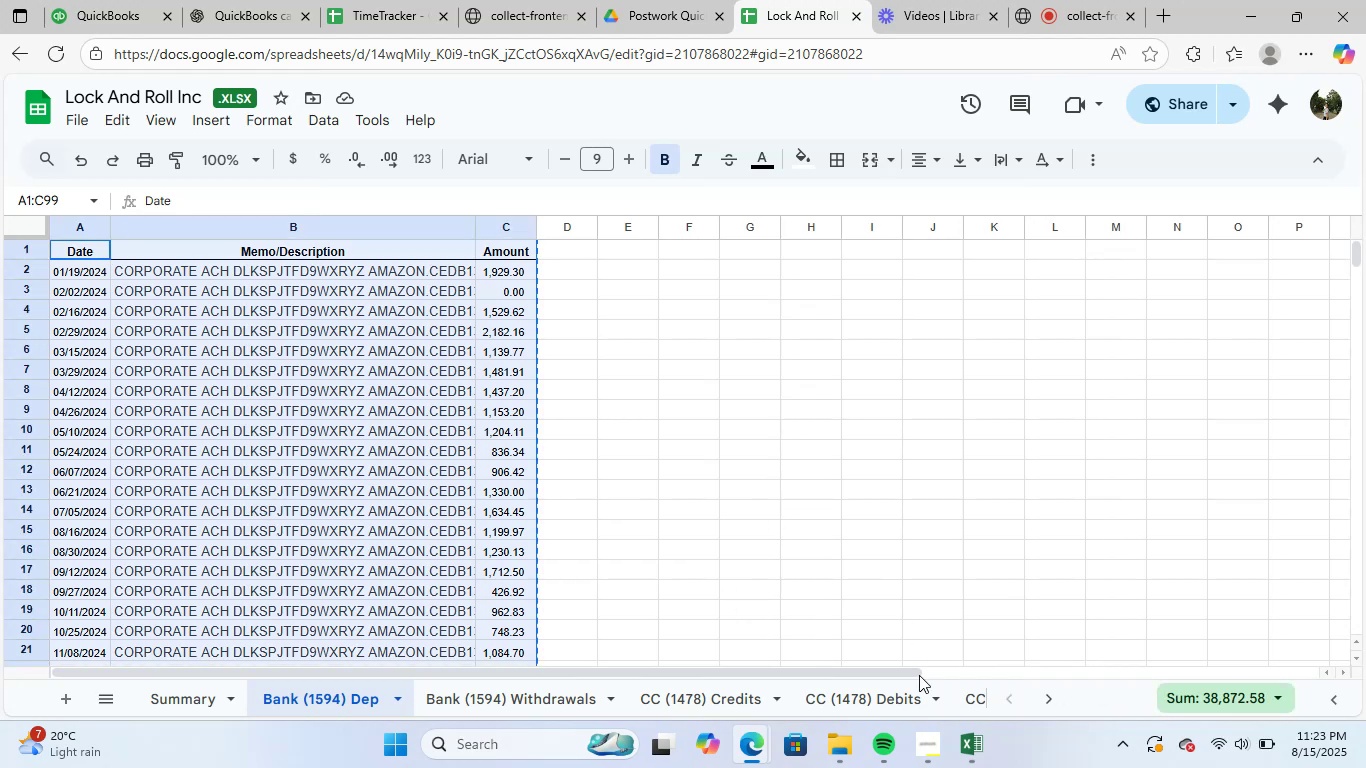 
left_click([968, 755])
 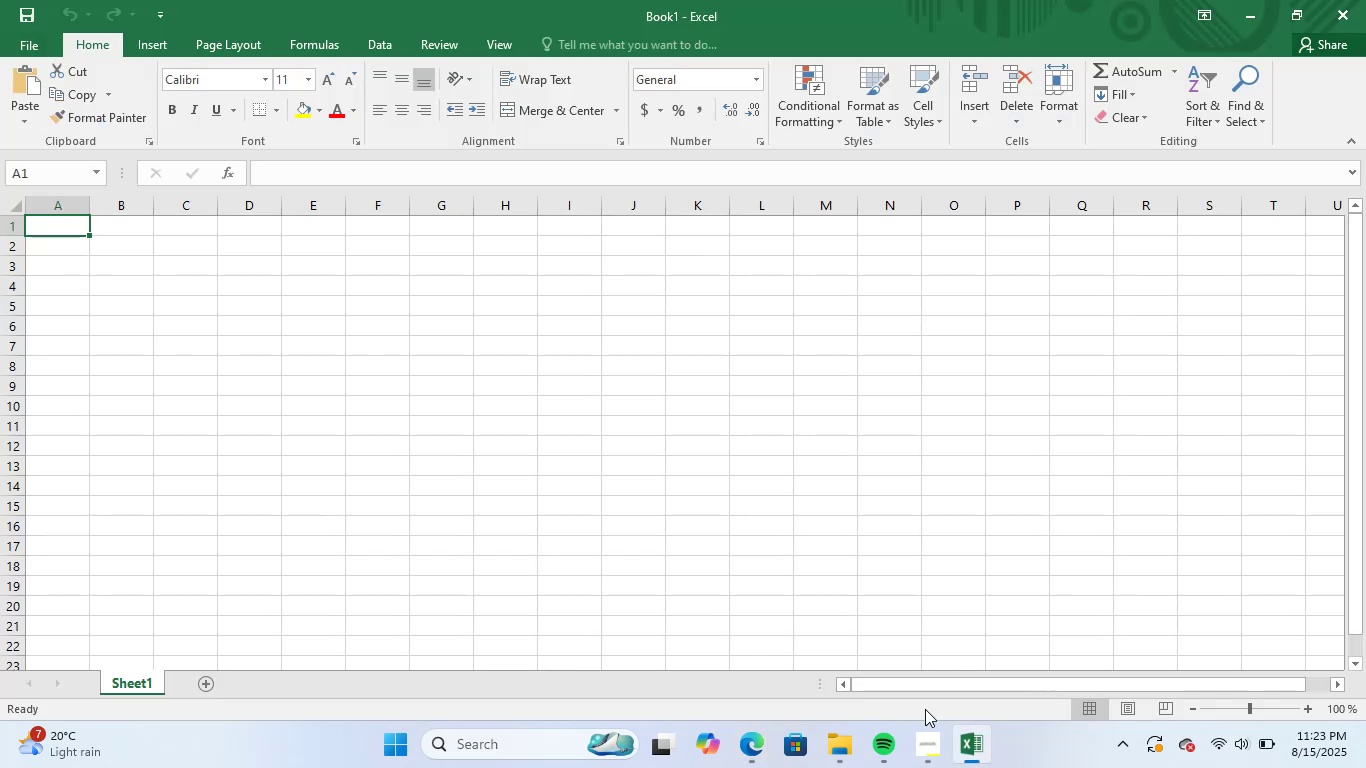 
key(Control+V)
 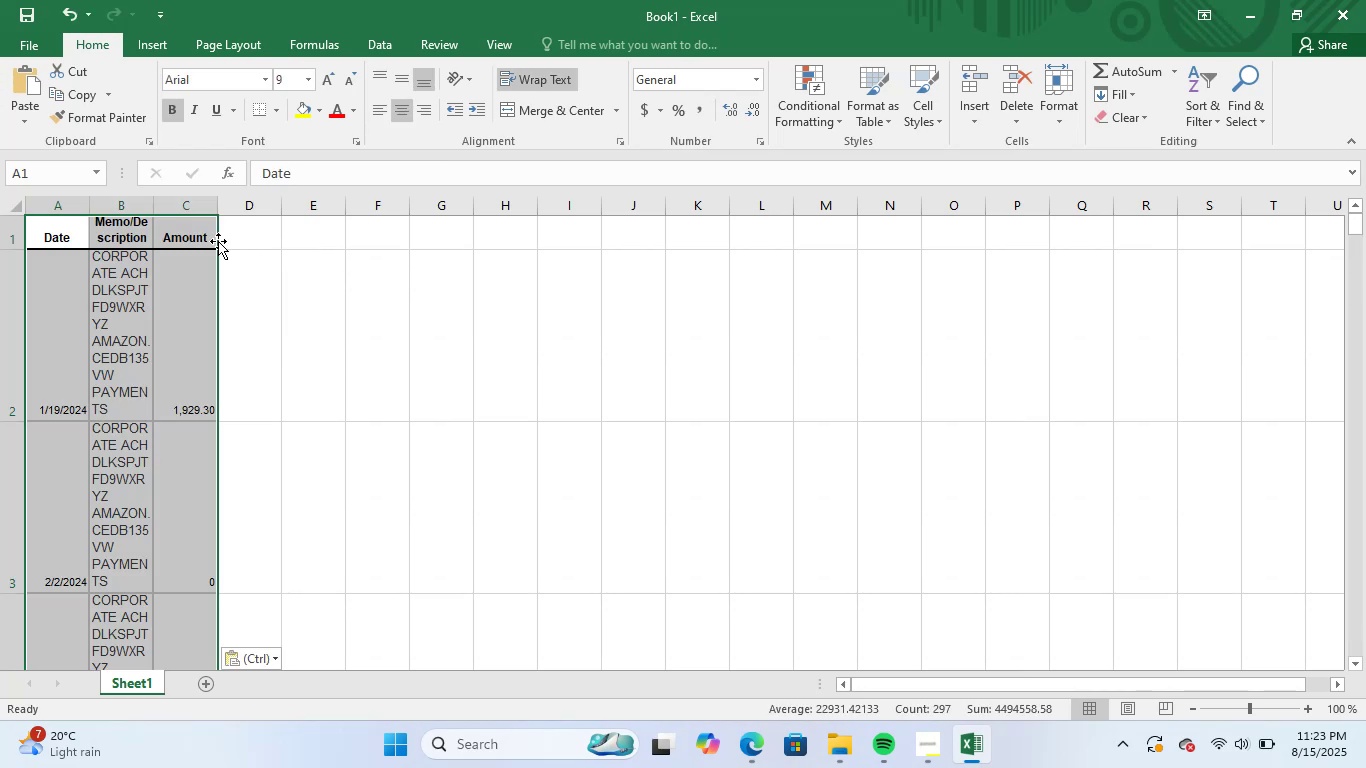 
left_click([201, 197])
 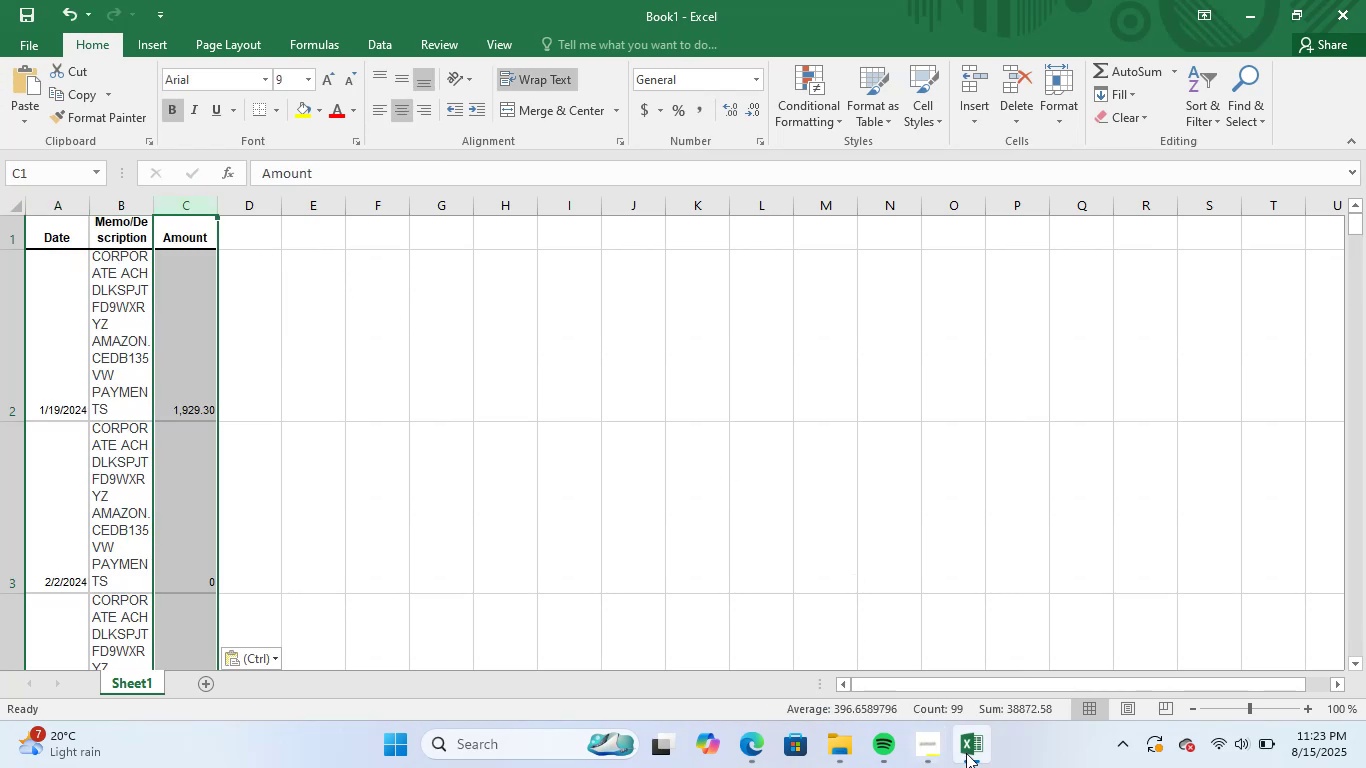 
left_click([966, 753])
 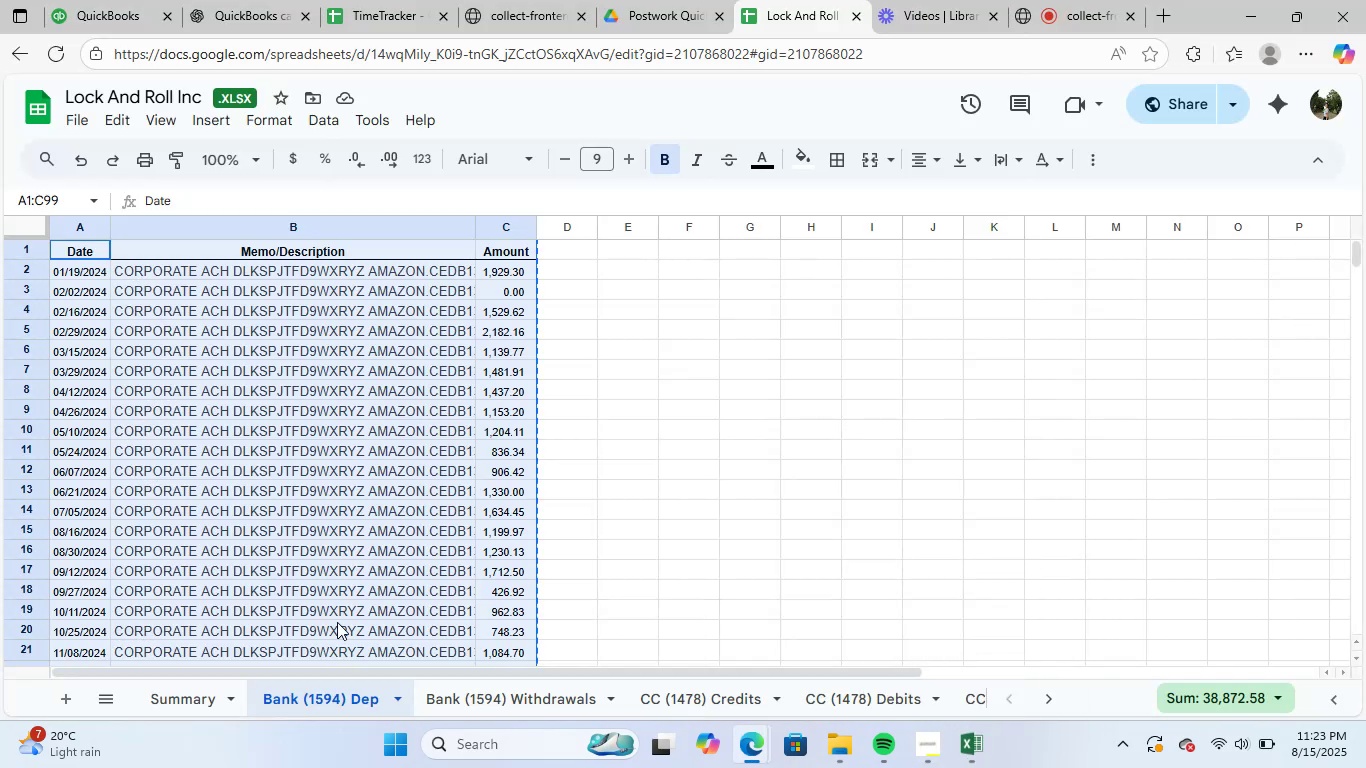 
left_click([198, 694])
 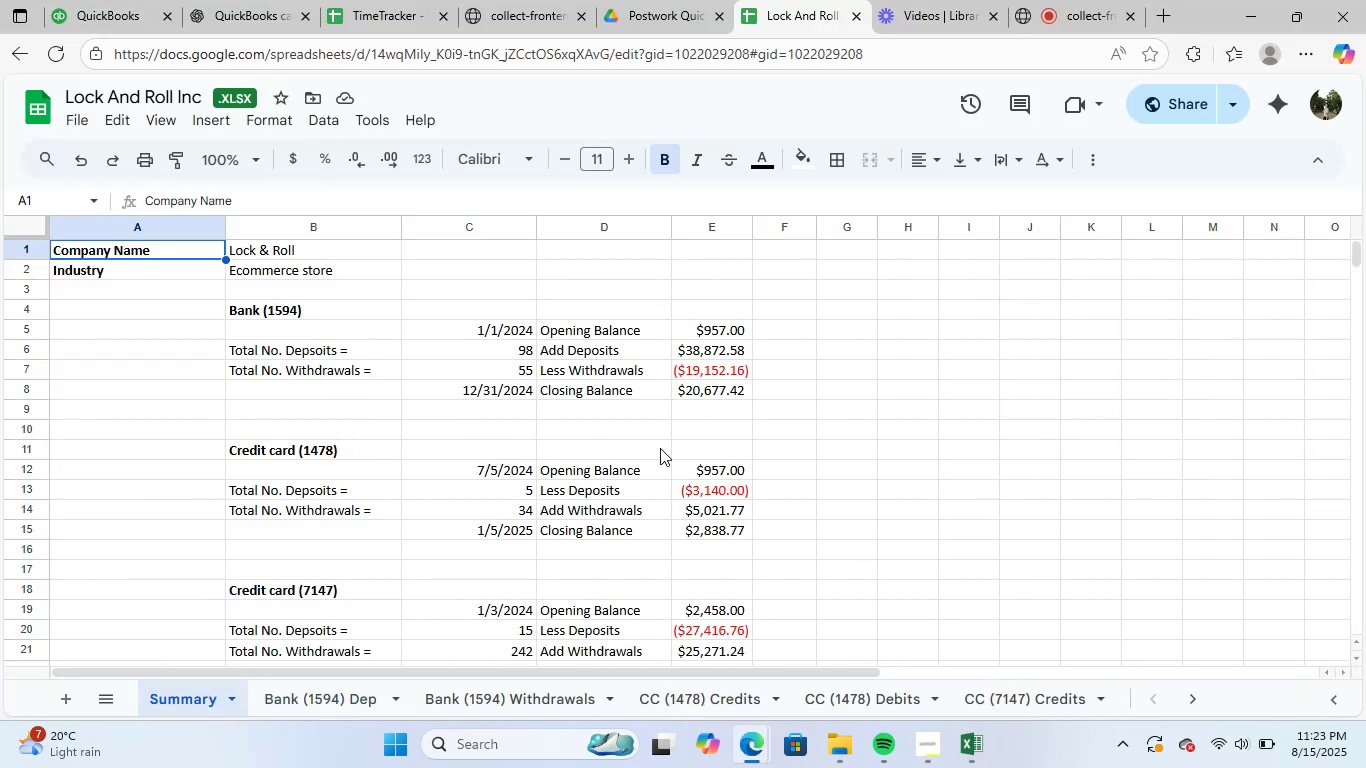 
left_click([747, 352])
 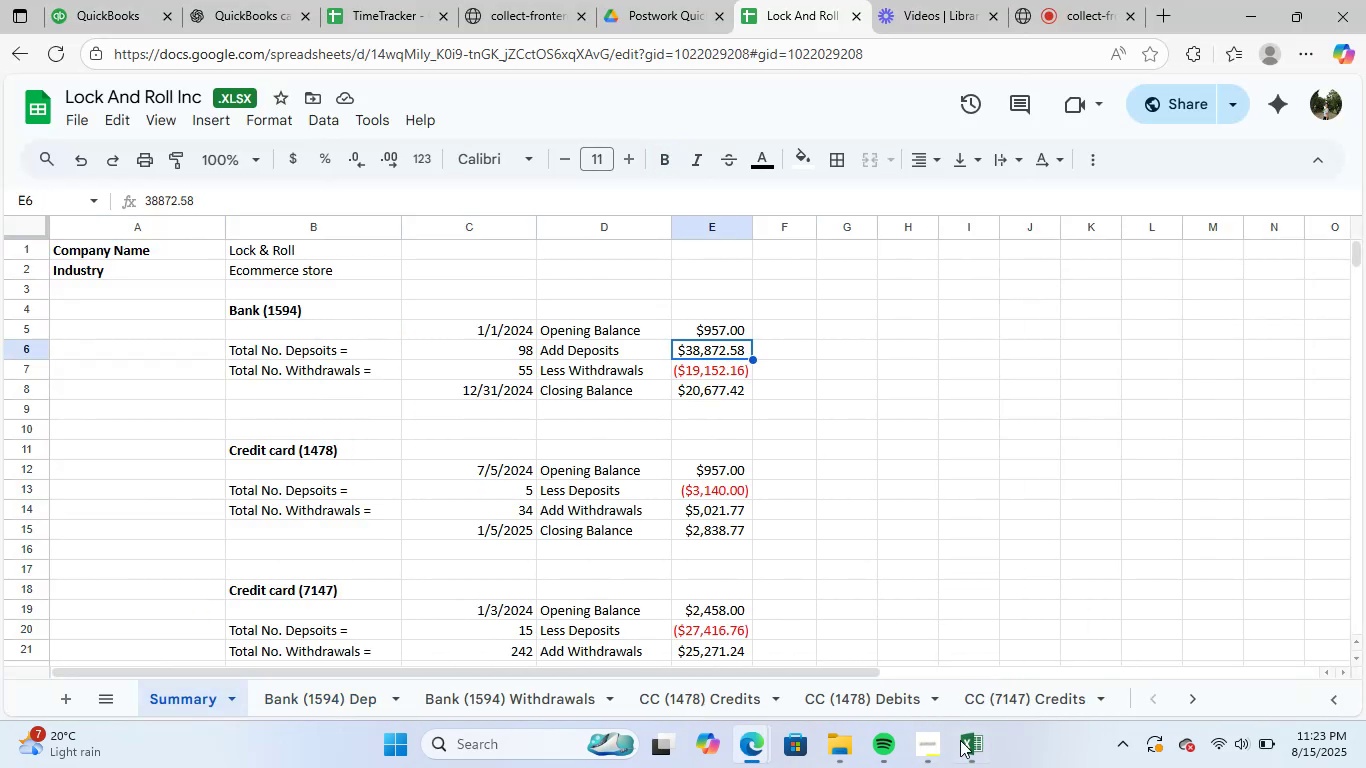 
left_click([969, 752])
 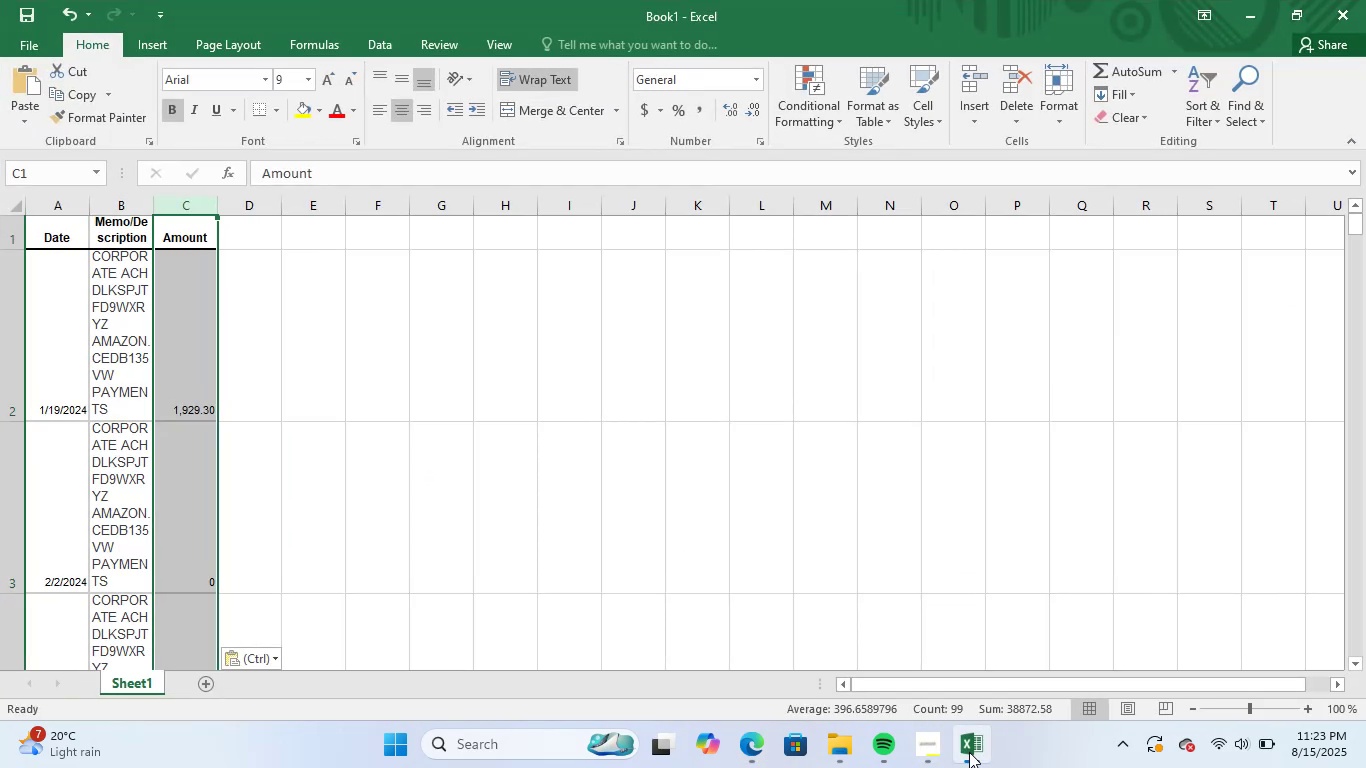 
left_click([969, 752])
 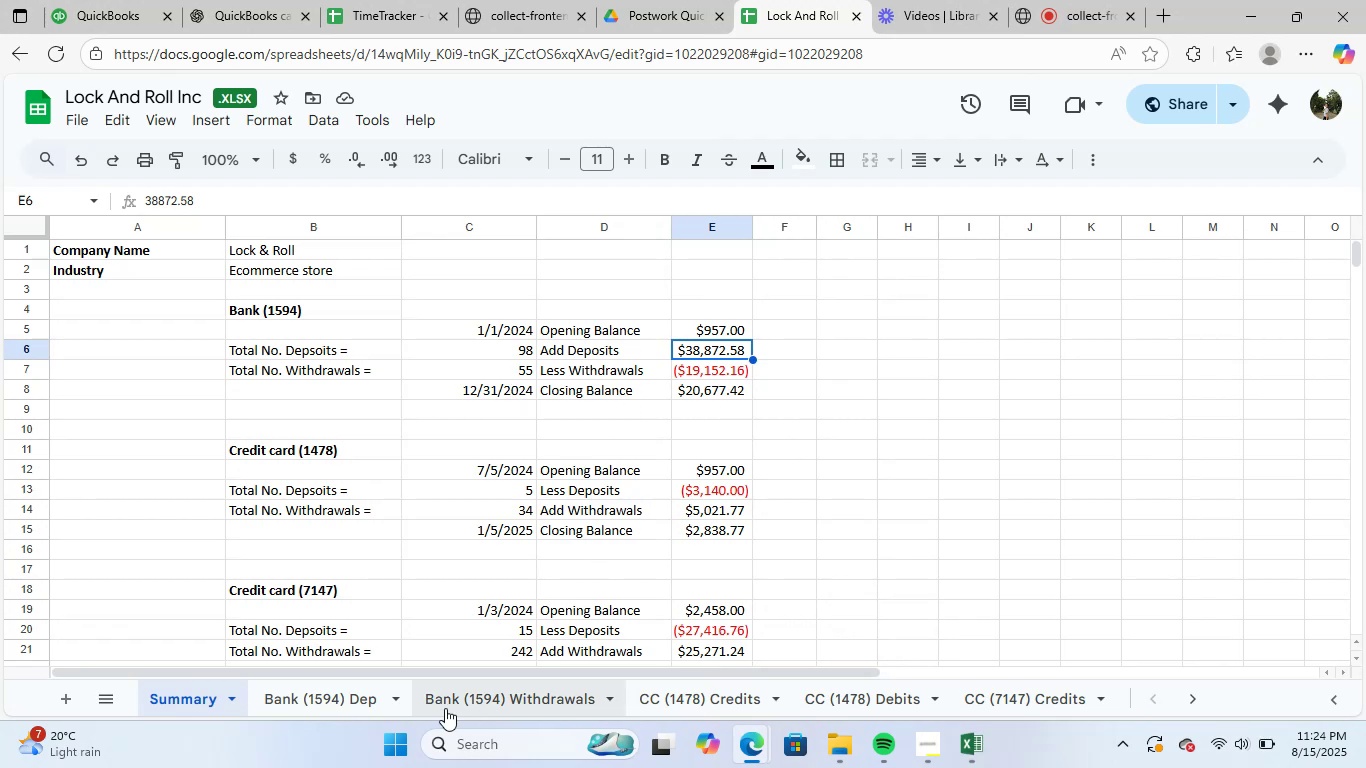 
left_click([492, 697])
 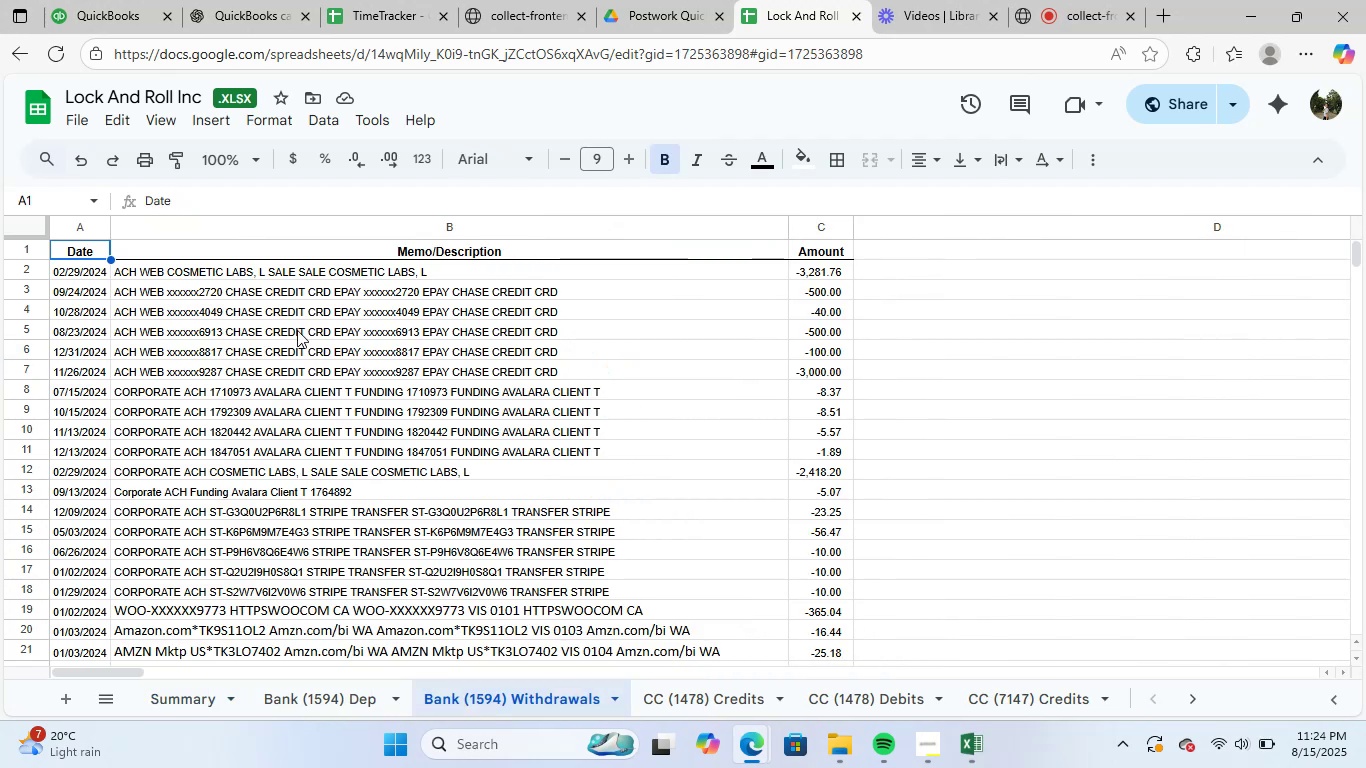 
key(Control+A)
 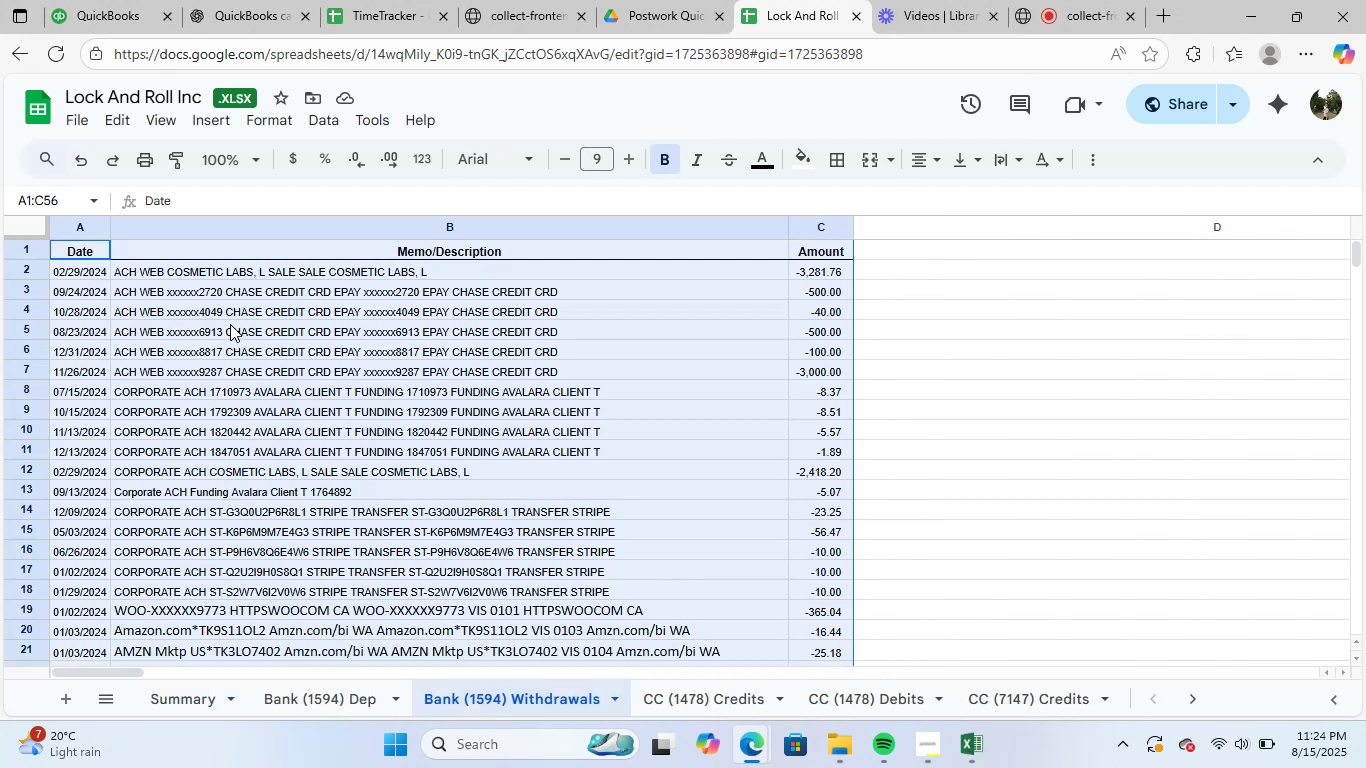 
key(Control+C)
 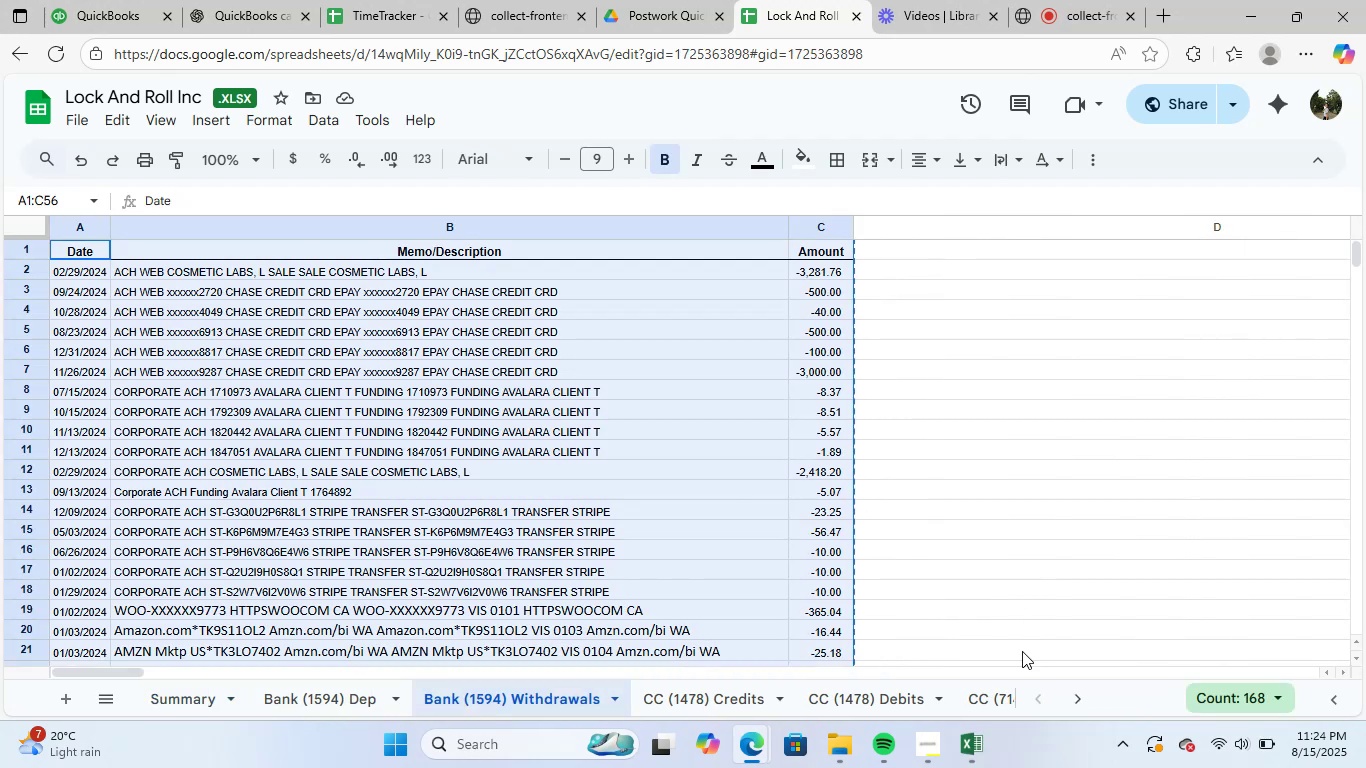 
left_click([965, 758])
 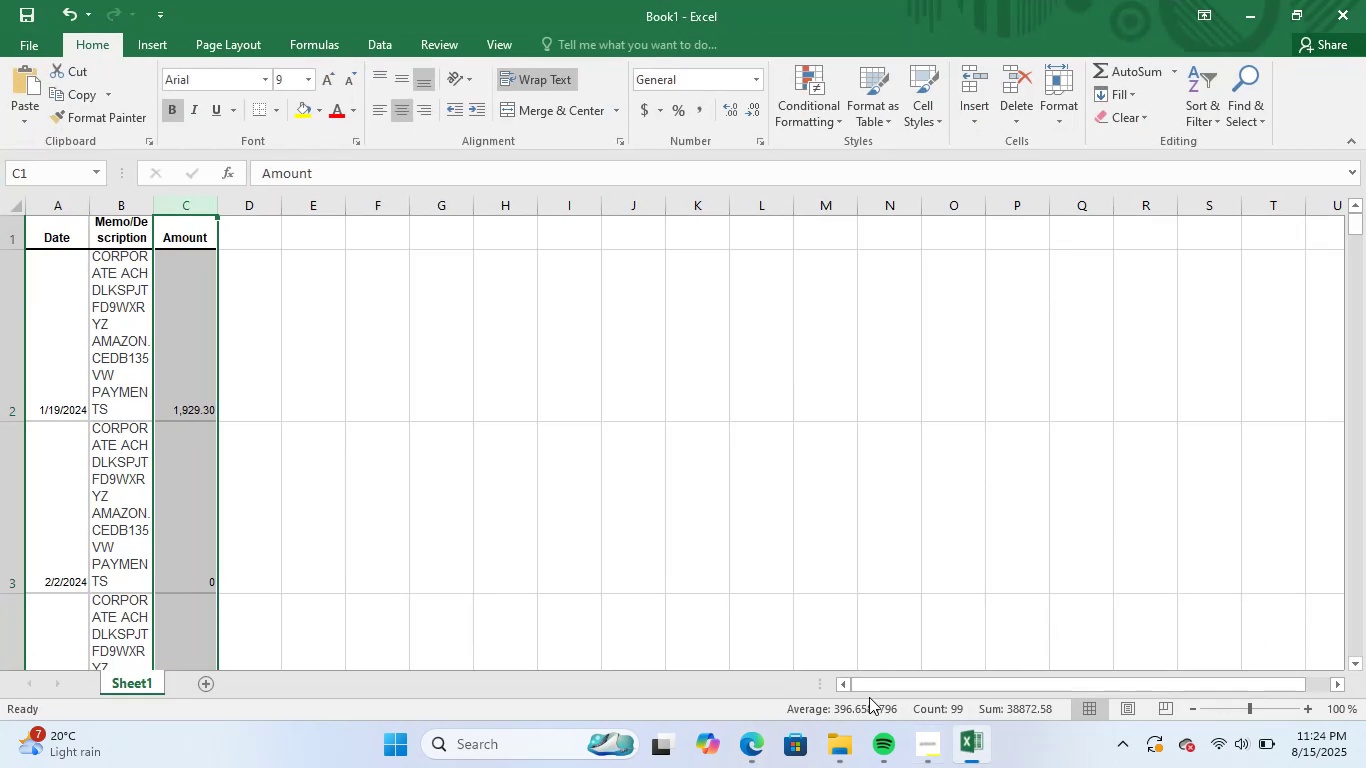 
scroll: coordinate [1071, 507], scroll_direction: down, amount: 7.0
 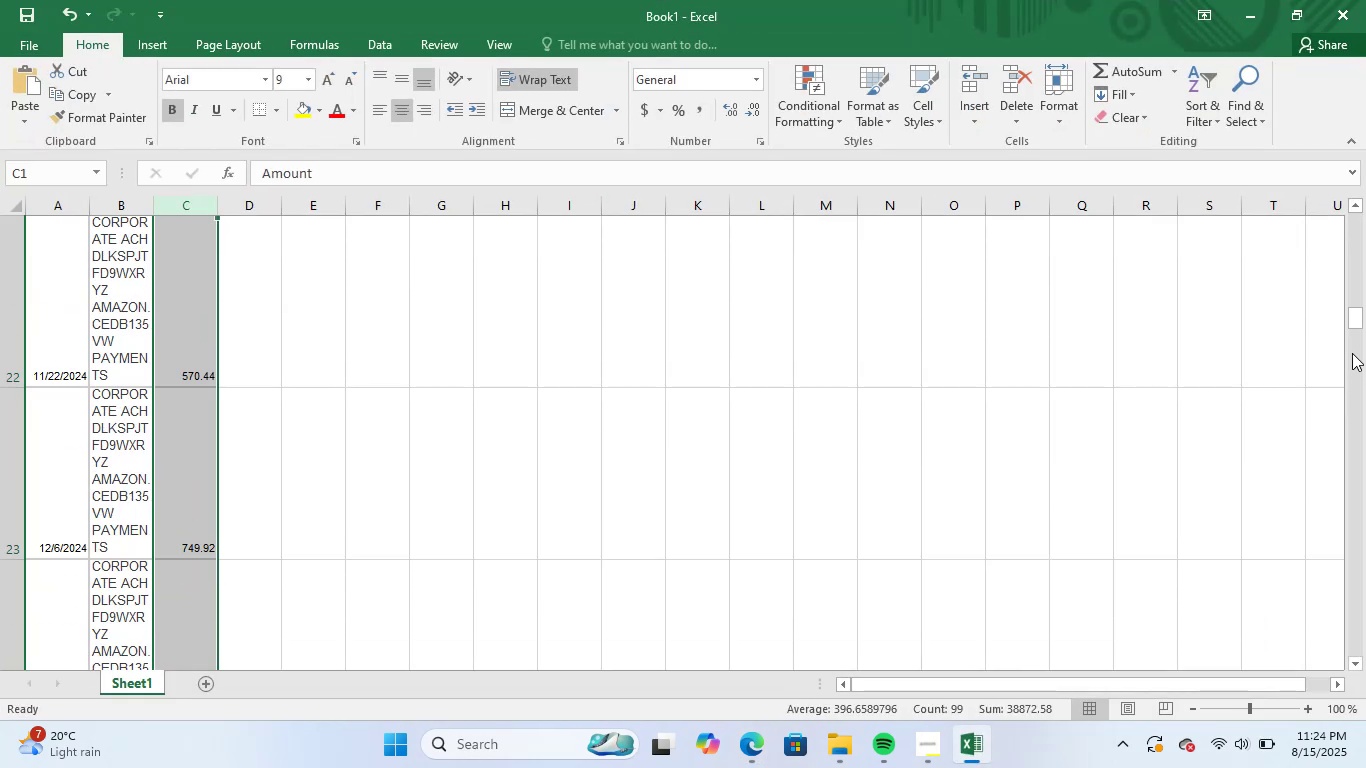 
left_click_drag(start_coordinate=[1361, 316], to_coordinate=[1362, 688])
 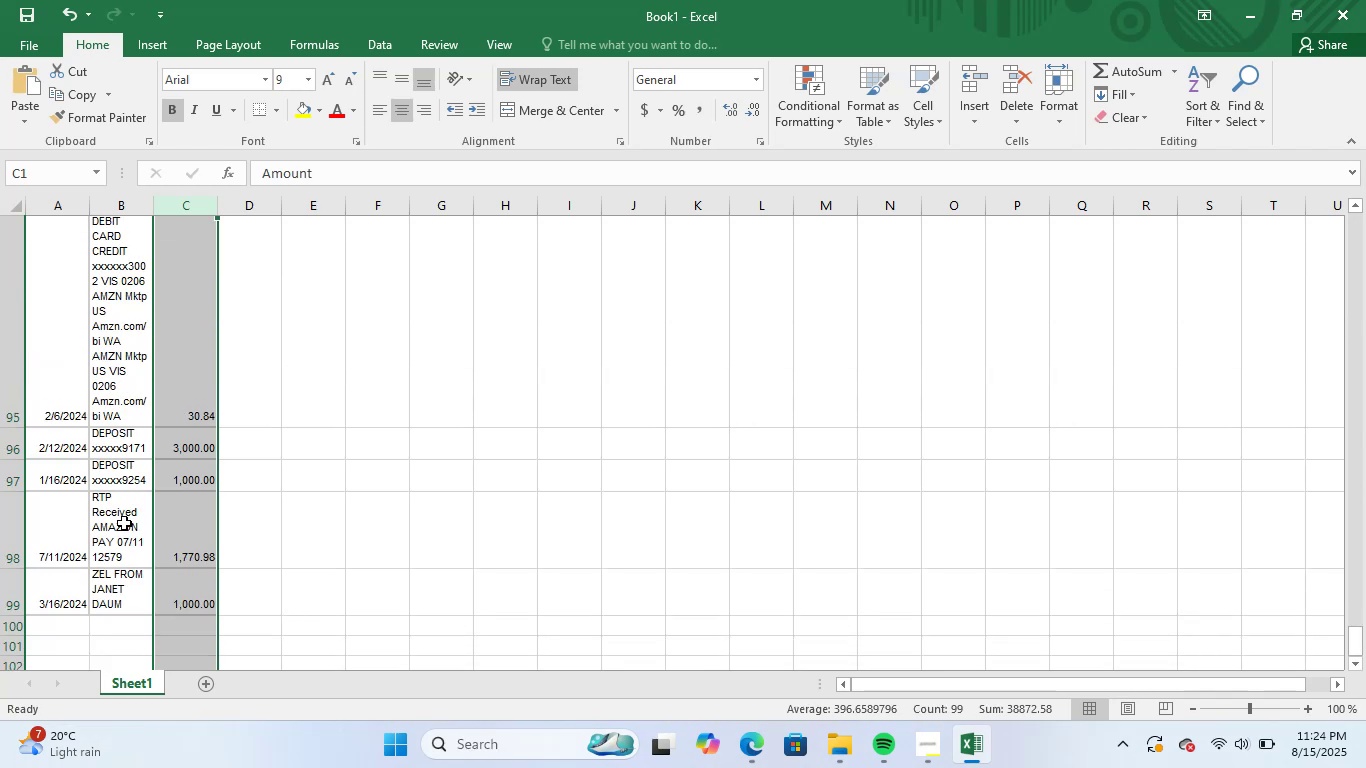 
left_click([59, 628])
 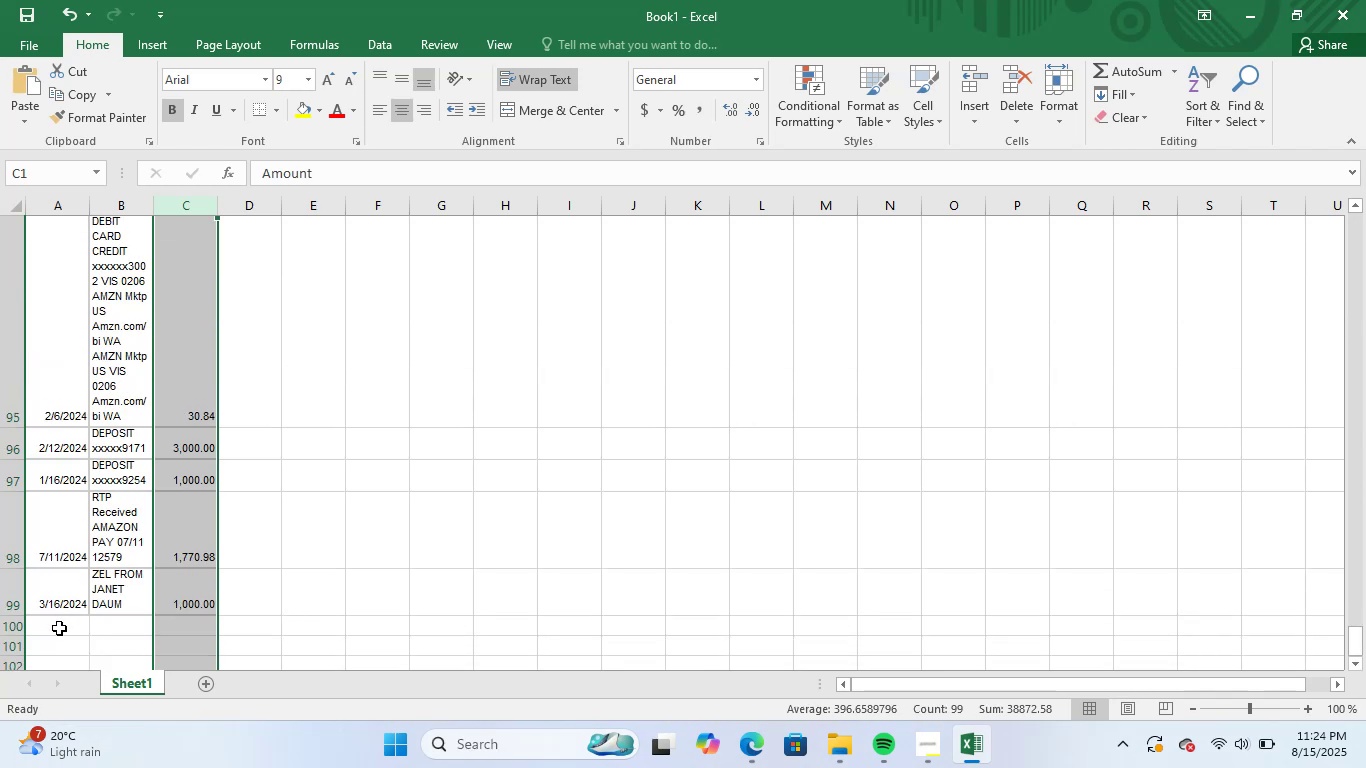 
key(Control+V)
 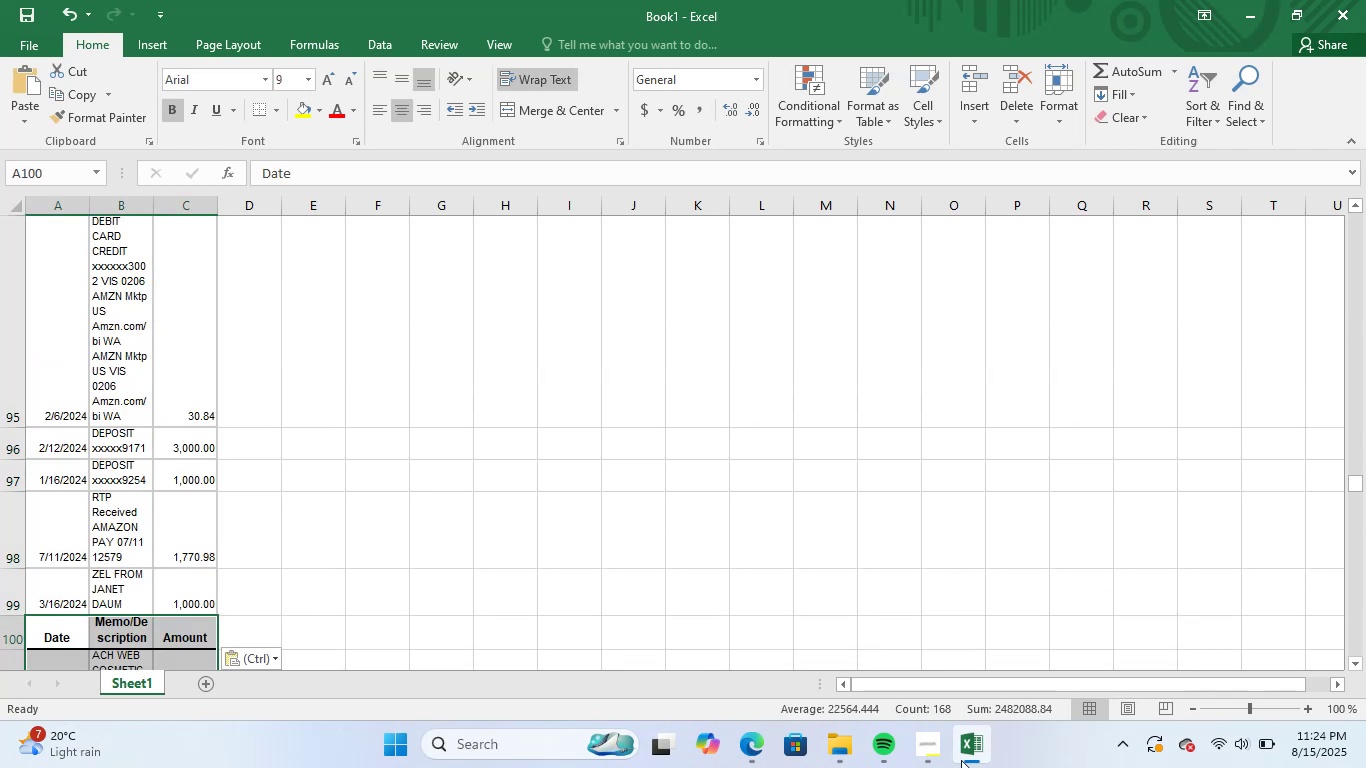 
scroll: coordinate [244, 504], scroll_direction: down, amount: 3.0
 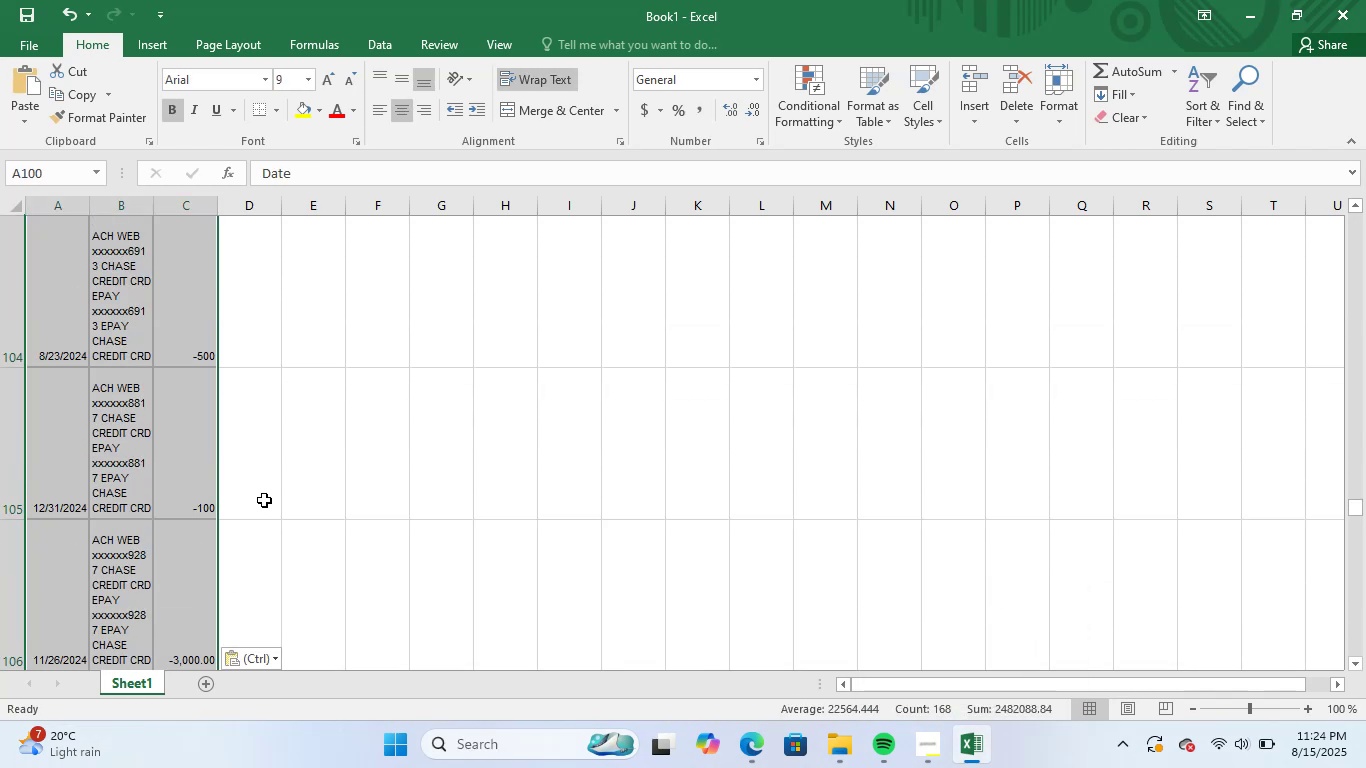 
scroll: coordinate [343, 514], scroll_direction: up, amount: 1.0
 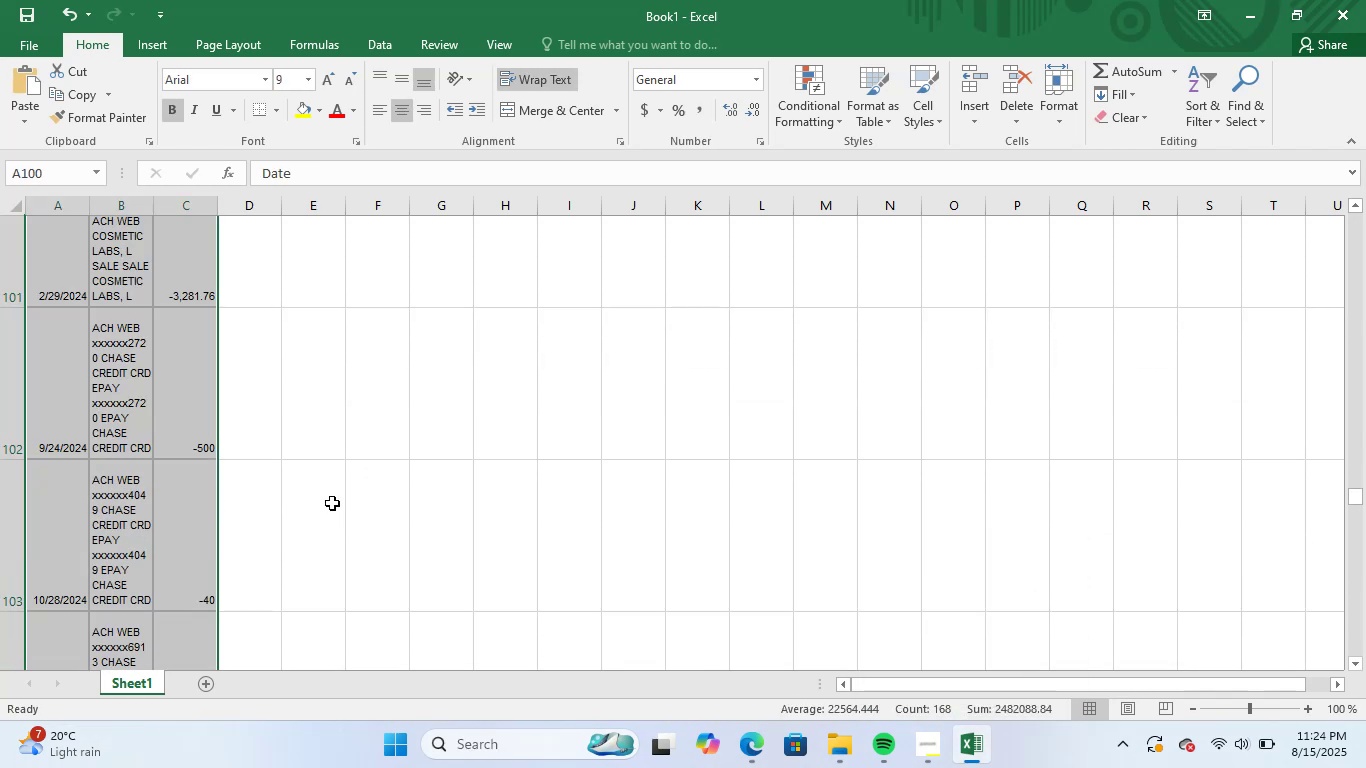 
left_click_drag(start_coordinate=[296, 425], to_coordinate=[288, 418])
 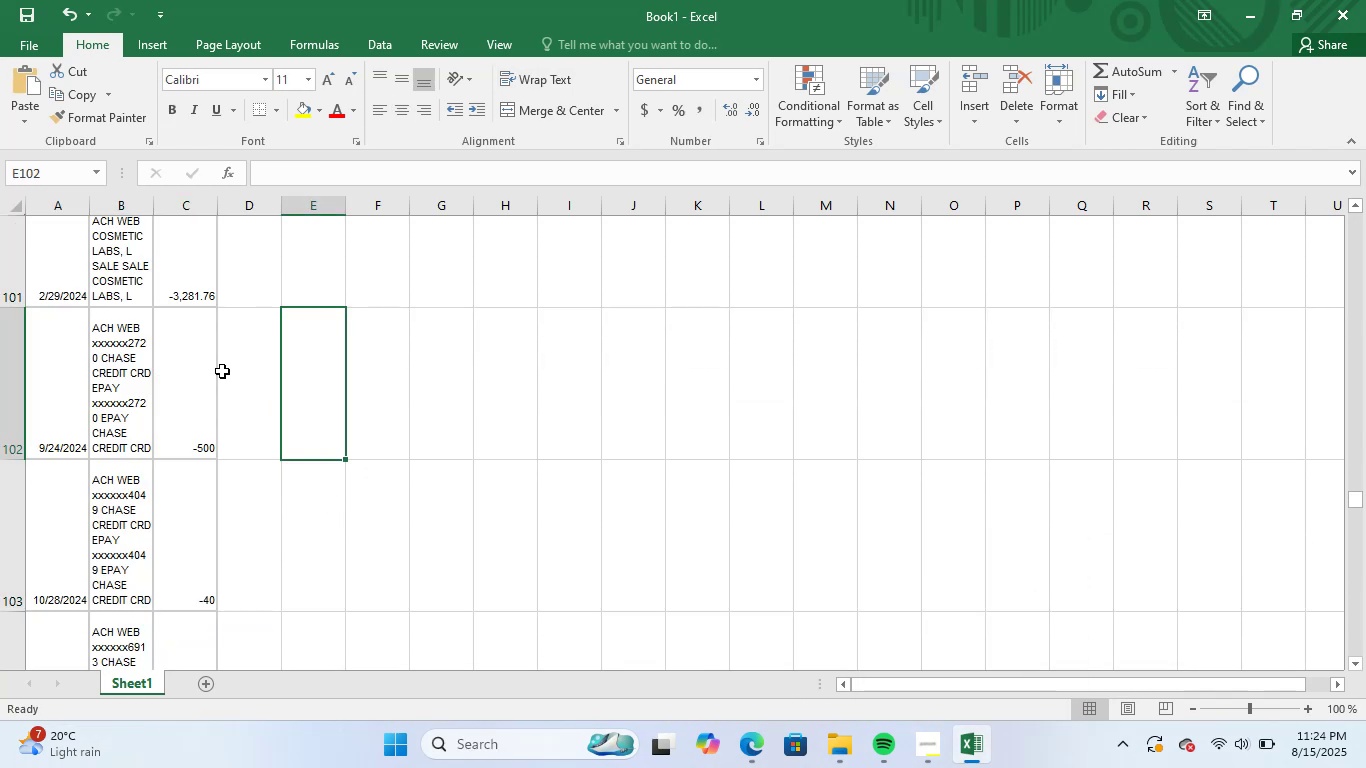 
scroll: coordinate [232, 372], scroll_direction: up, amount: 1.0
 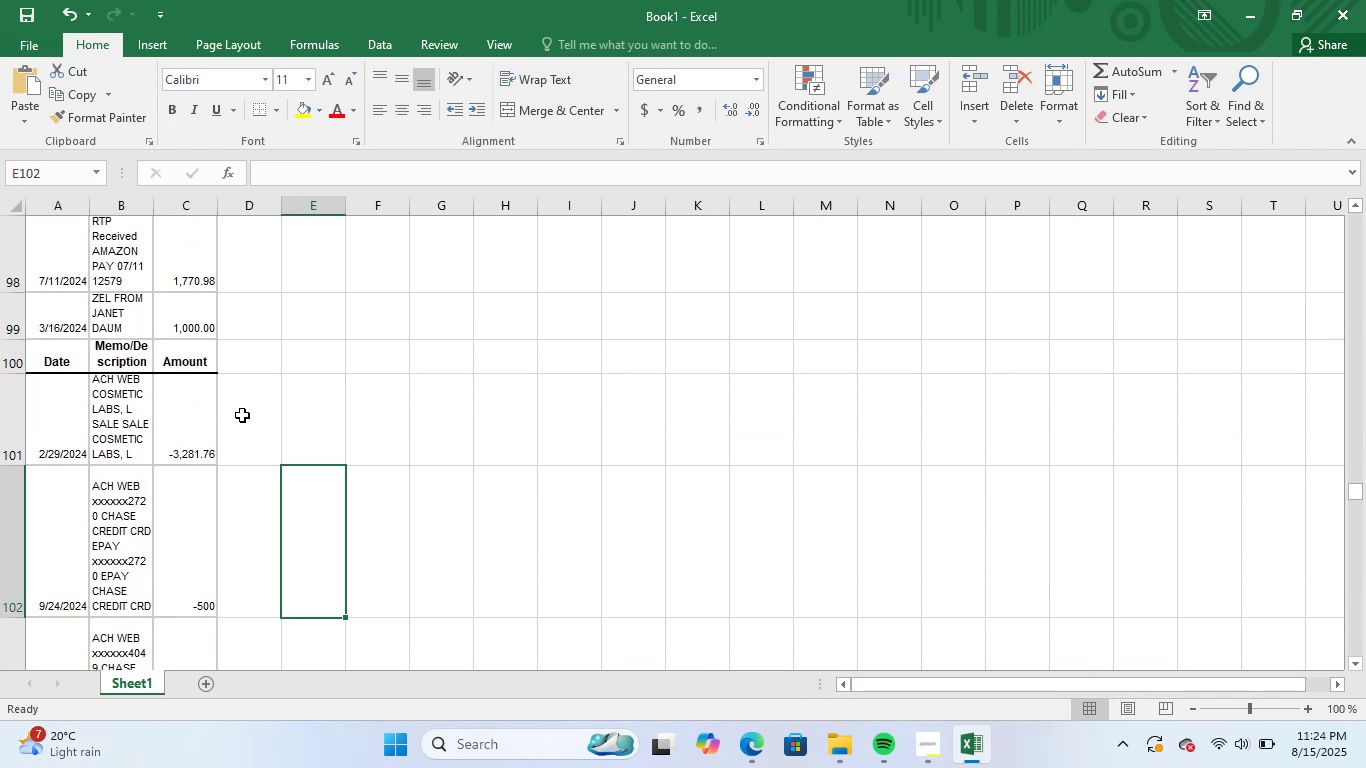 
left_click_drag(start_coordinate=[185, 430], to_coordinate=[177, 441])
 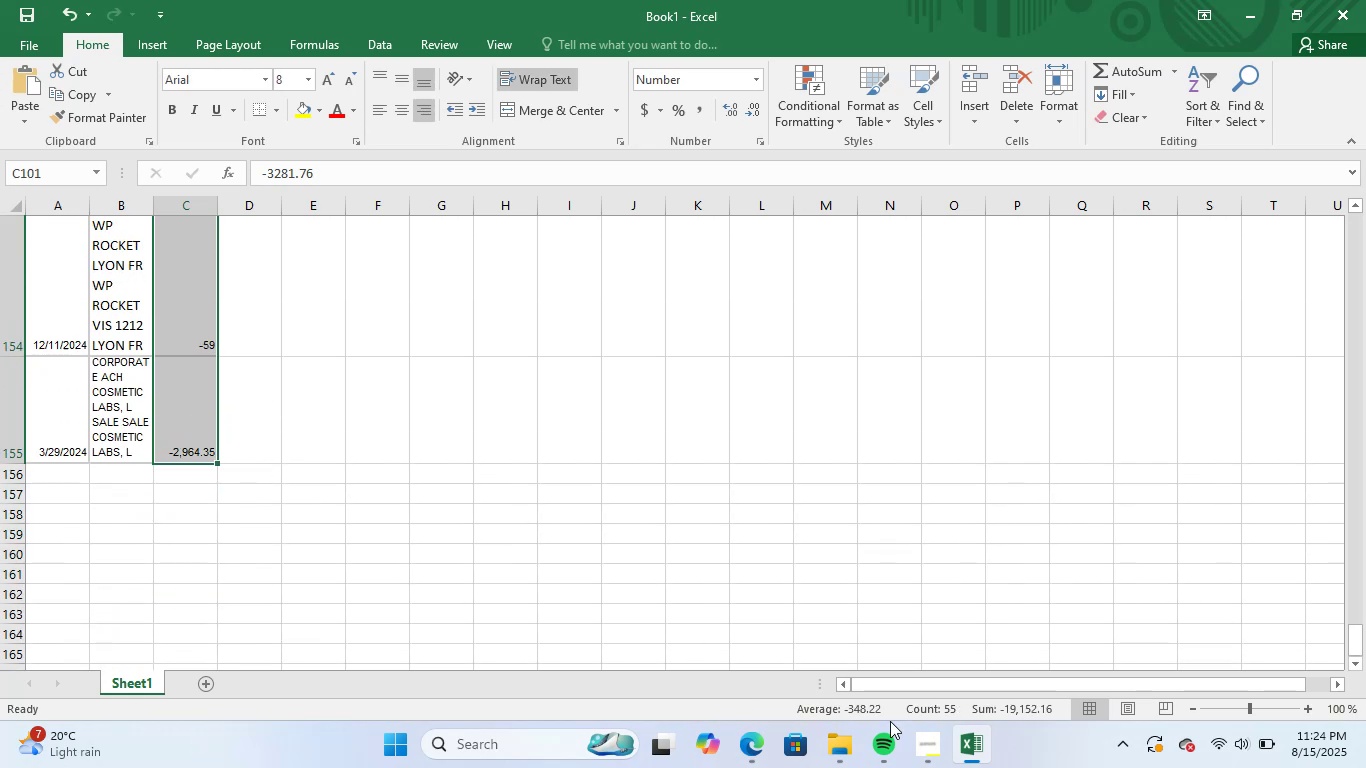 
left_click([975, 750])
 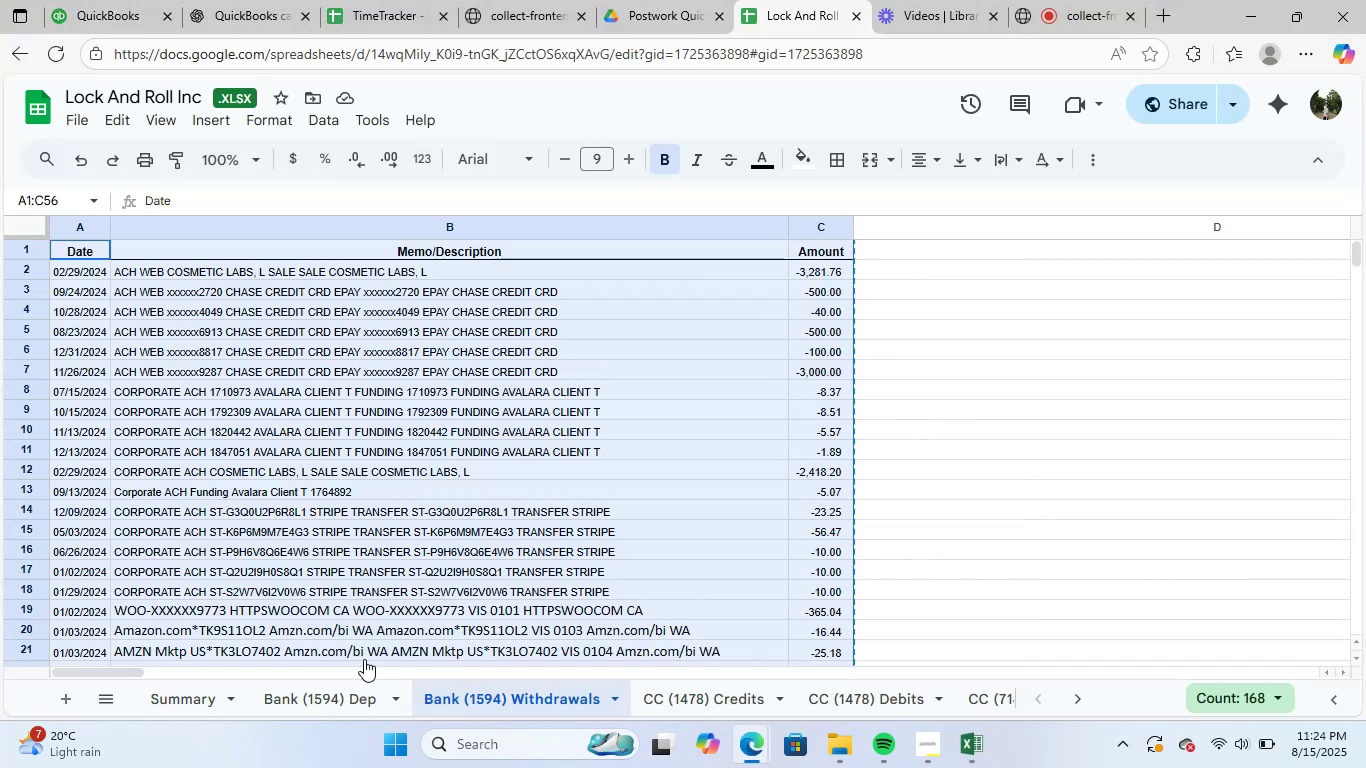 
left_click([189, 689])
 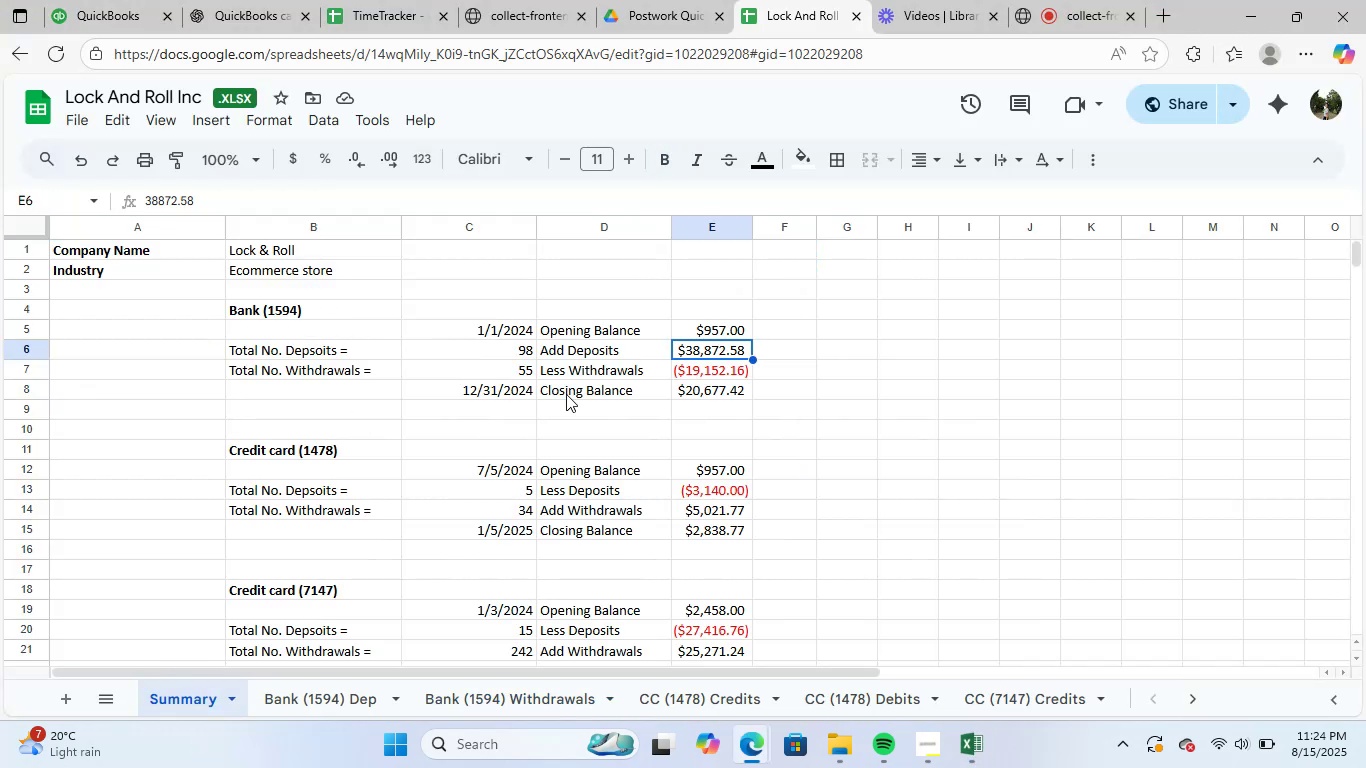 
left_click([718, 372])
 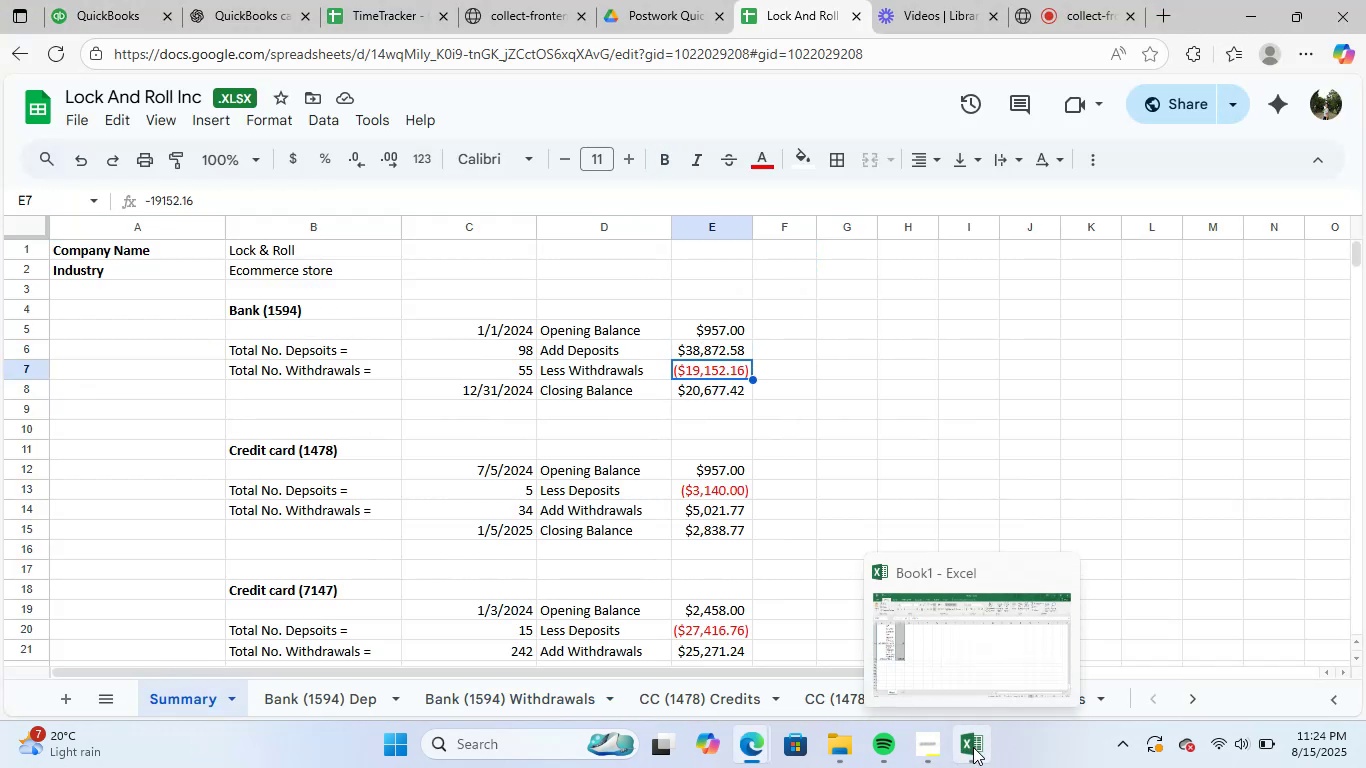 
left_click([977, 755])
 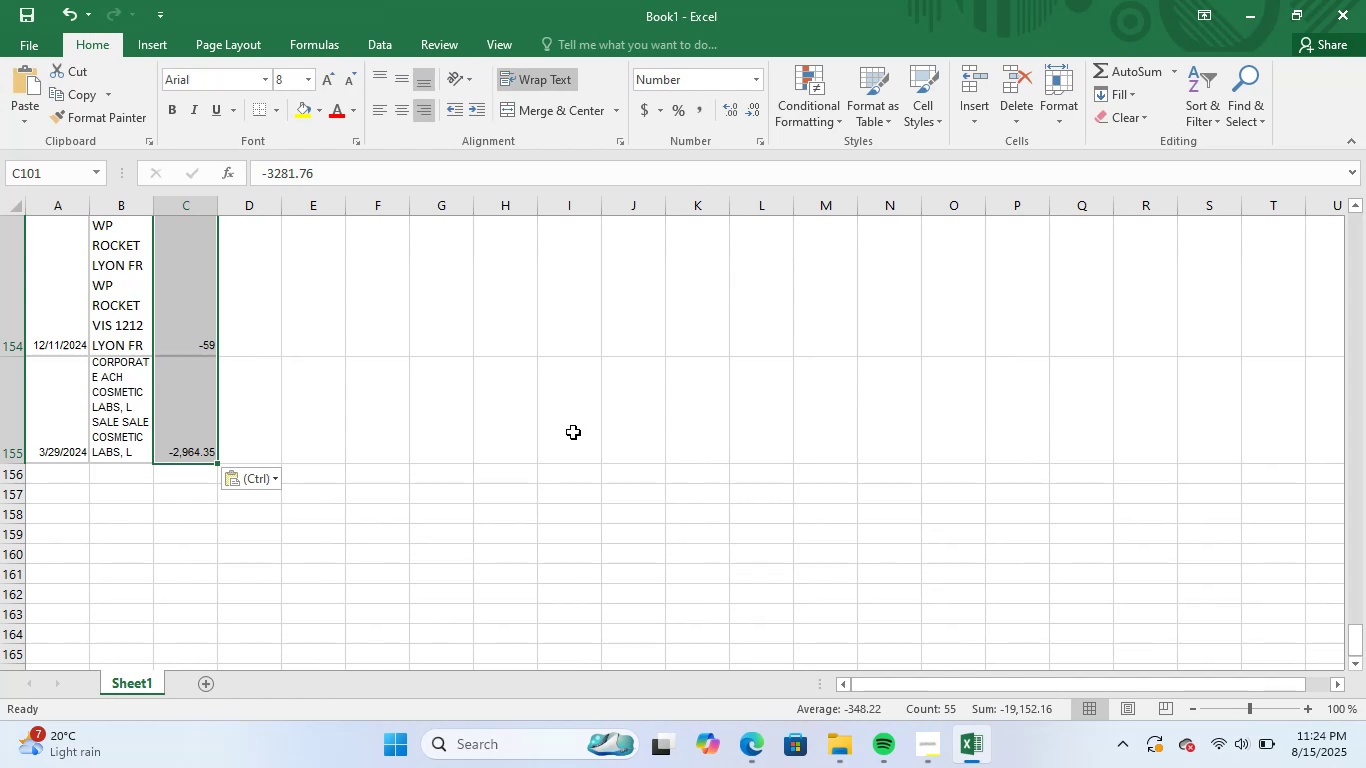 
key(Control+C)
 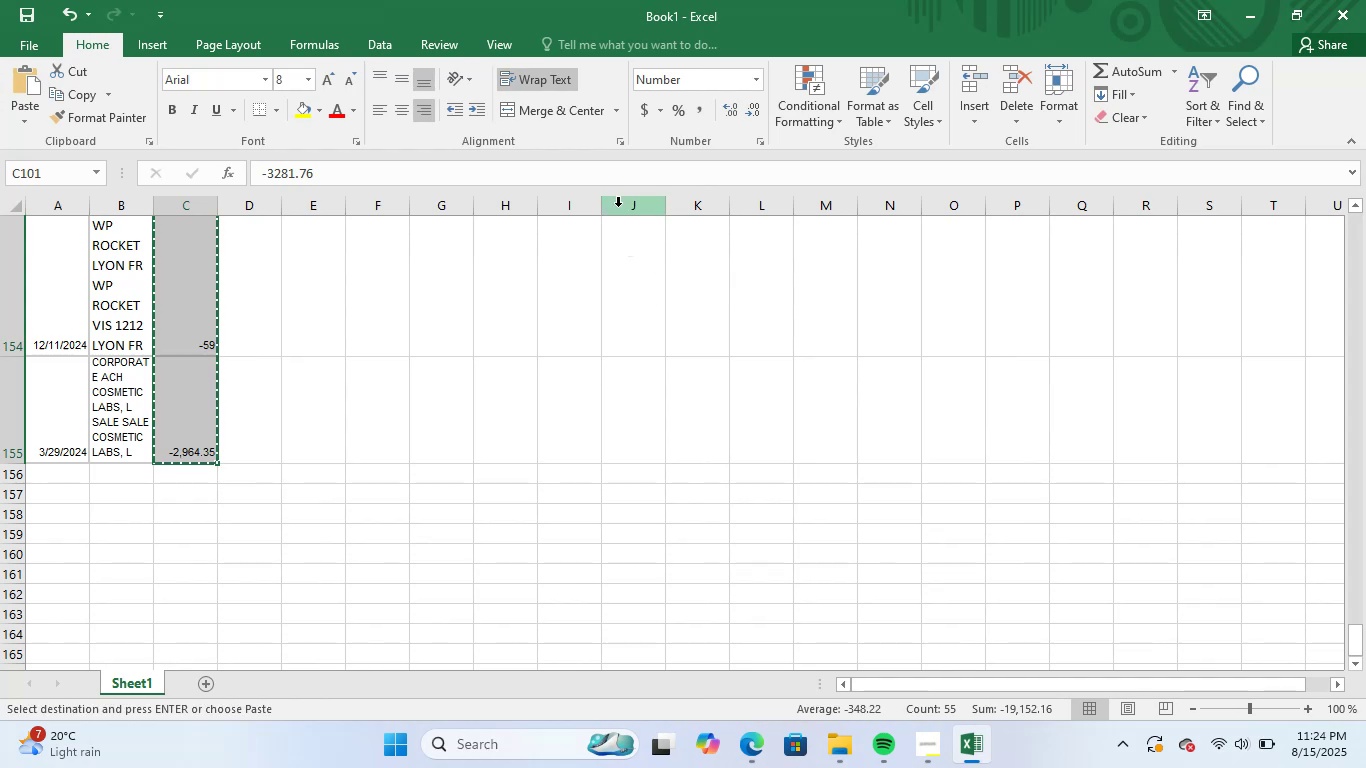 
left_click([618, 208])
 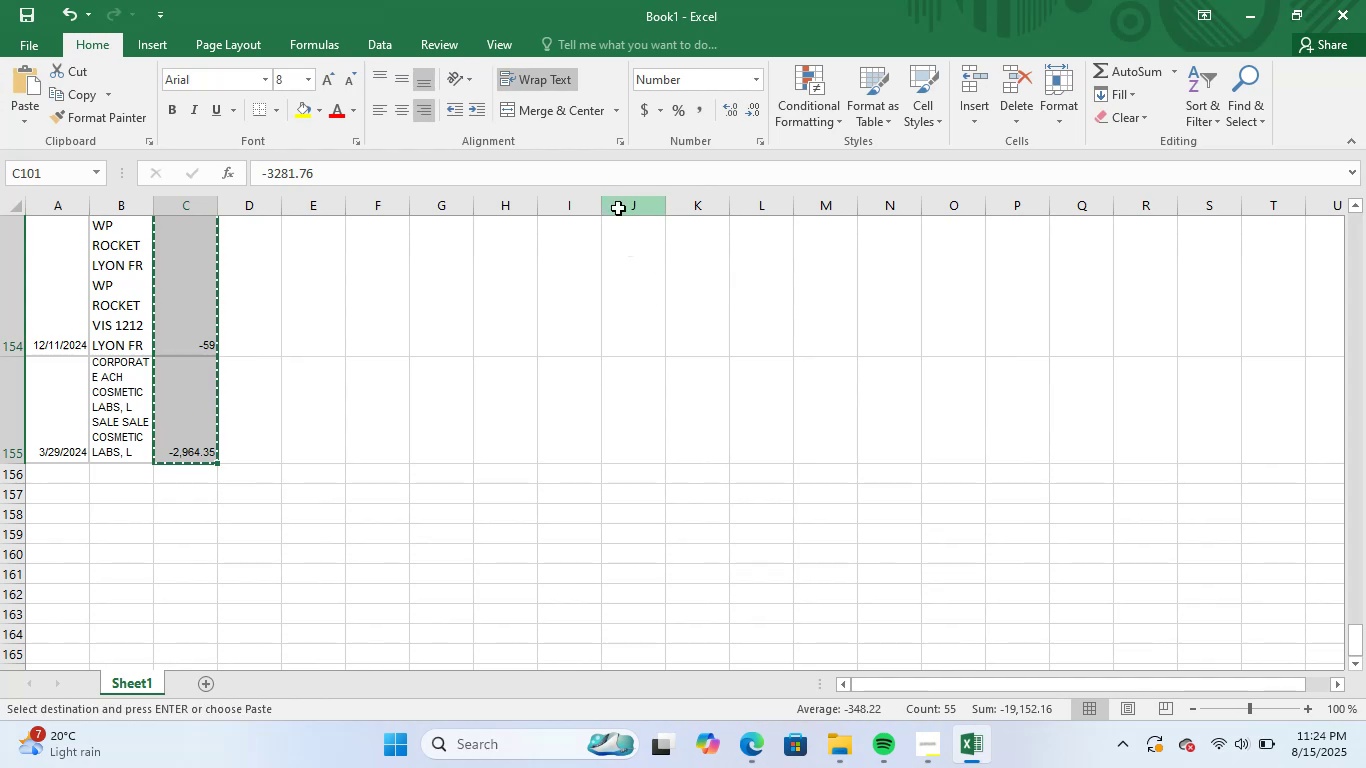 
key(Control+V)
 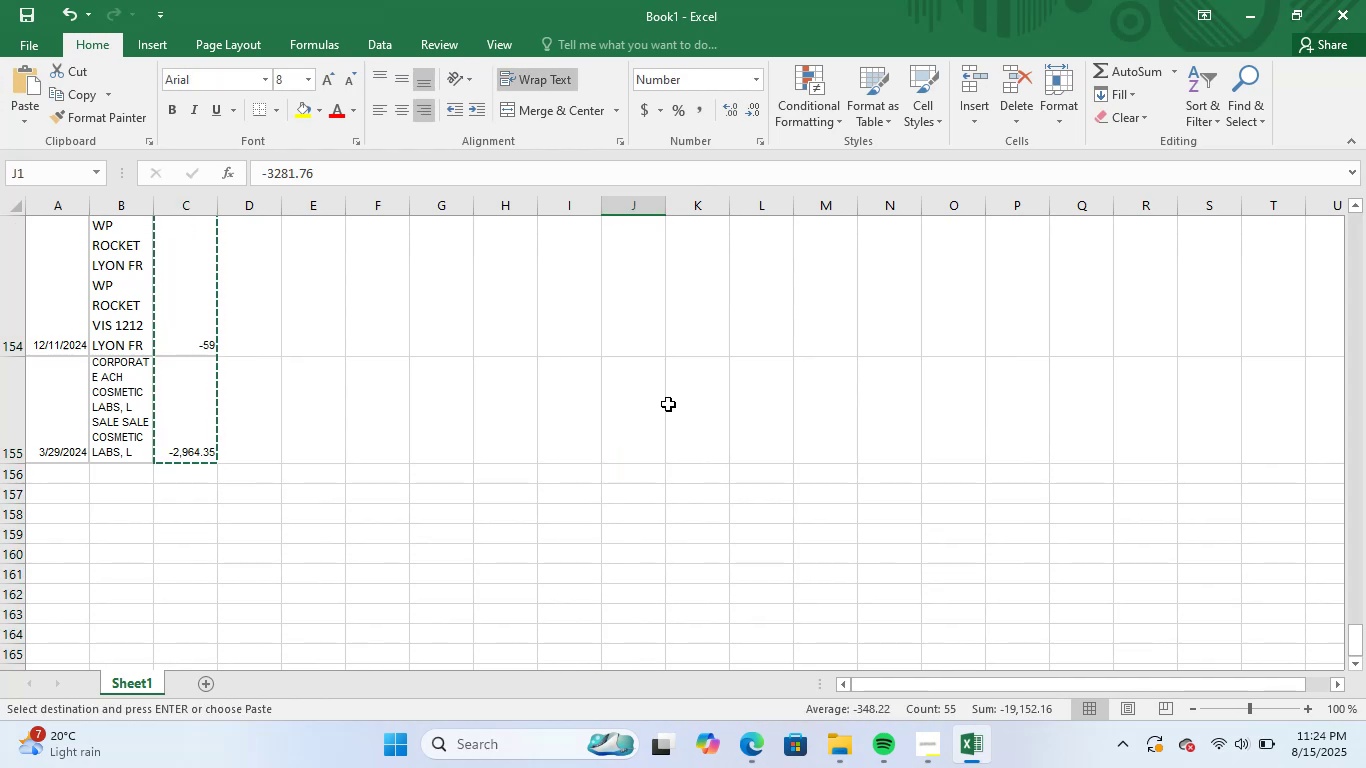 
left_click([922, 490])
 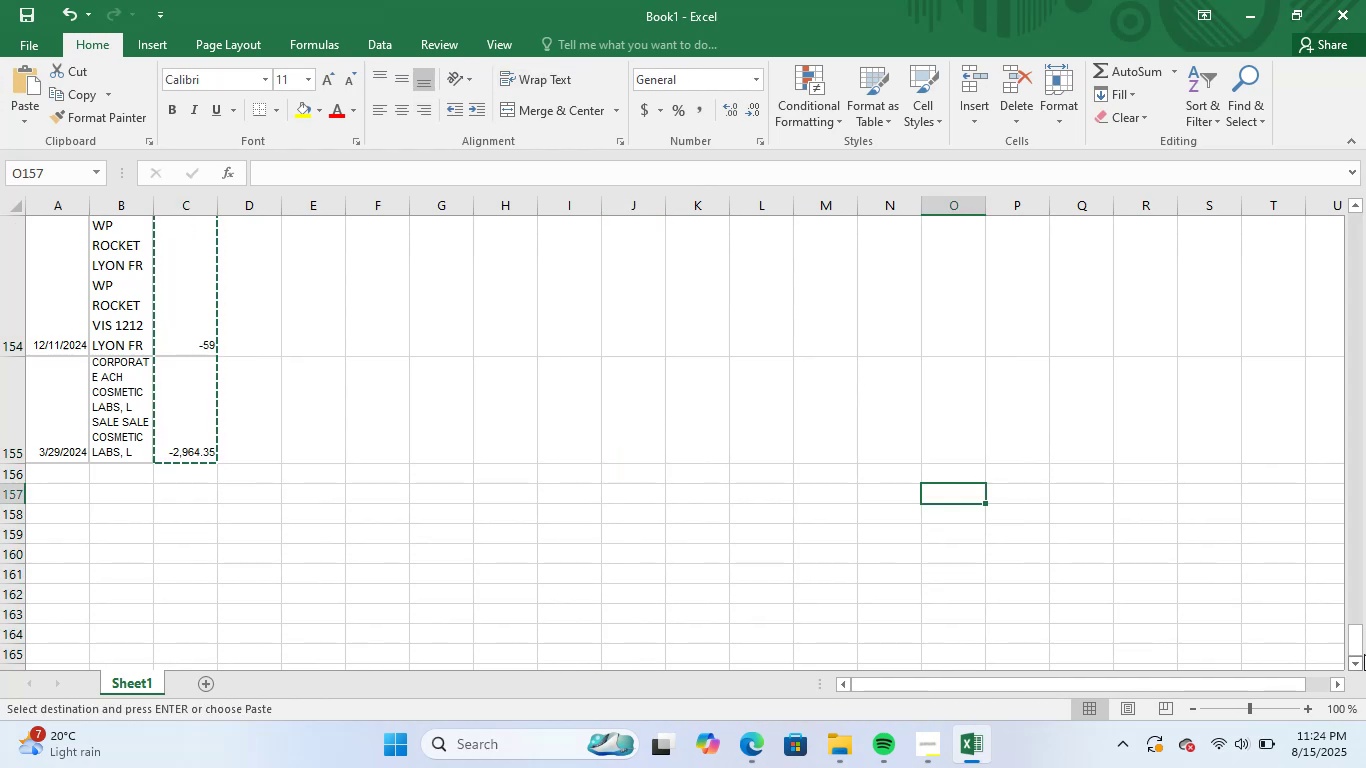 
left_click_drag(start_coordinate=[1353, 640], to_coordinate=[1332, 52])
 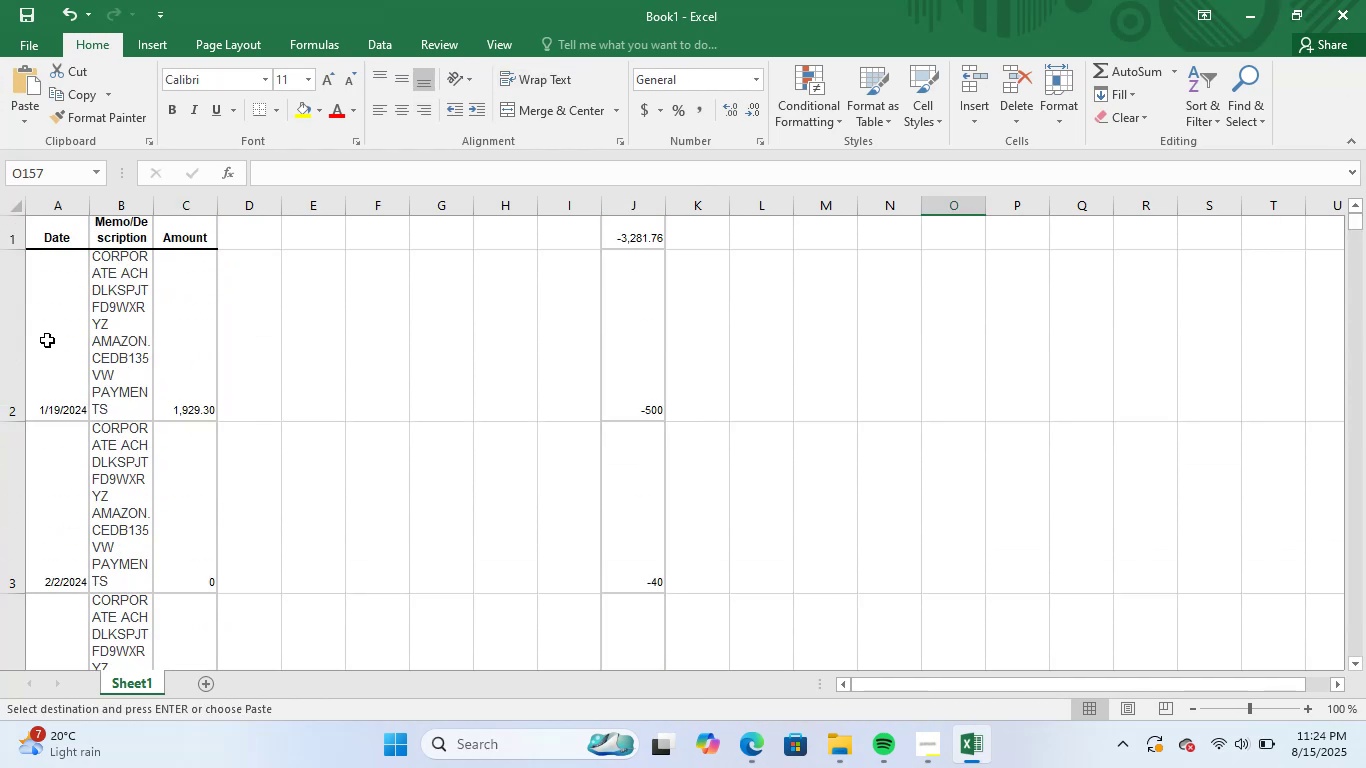 
left_click_drag(start_coordinate=[203, 359], to_coordinate=[185, 598])
 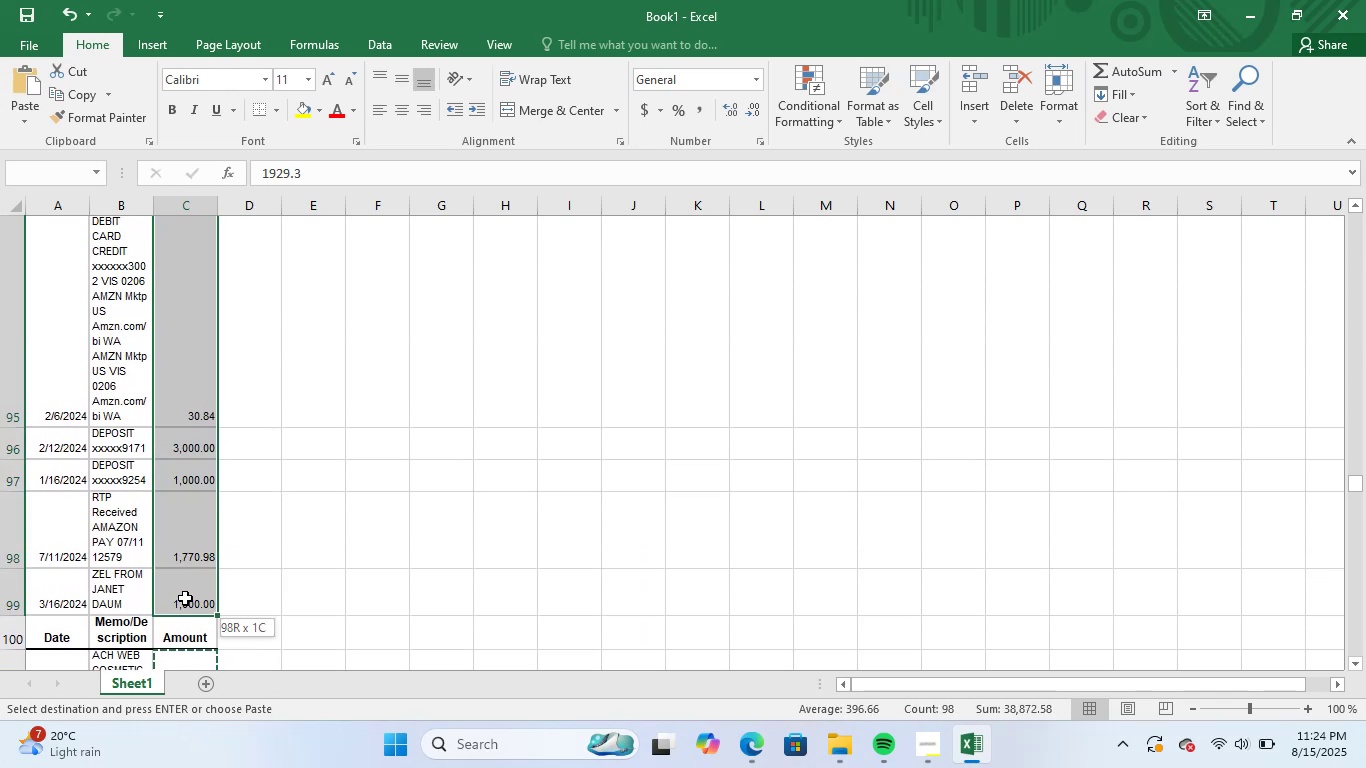 
key(Control+C)
 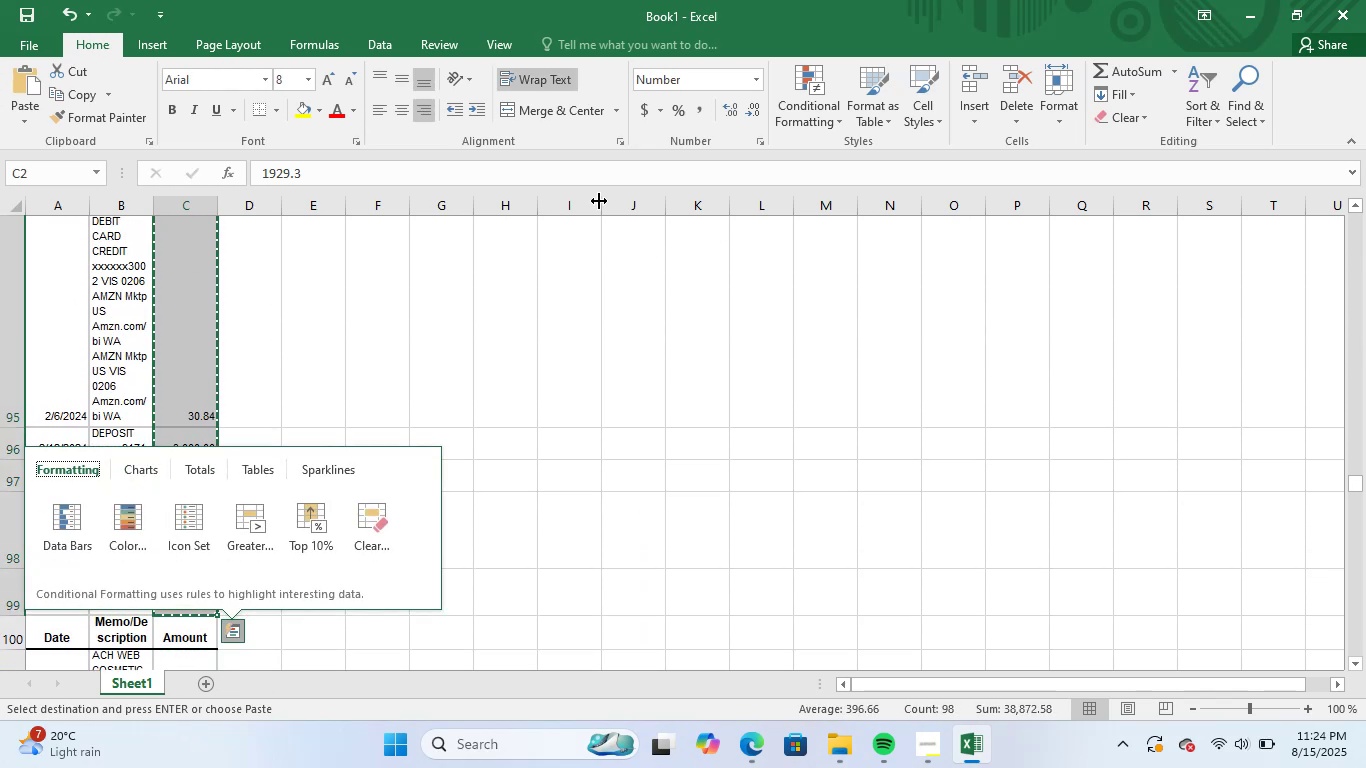 
left_click([575, 206])
 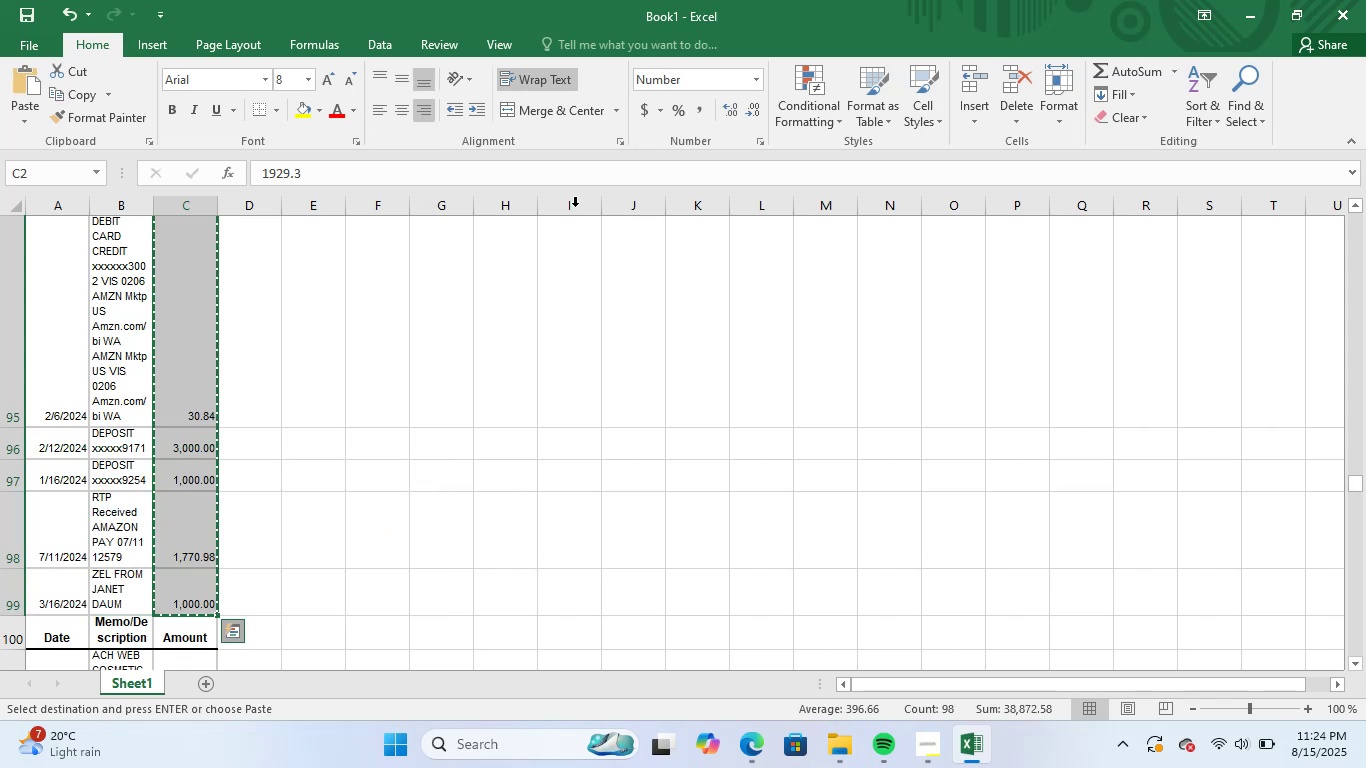 
key(Control+ControlLeft)
 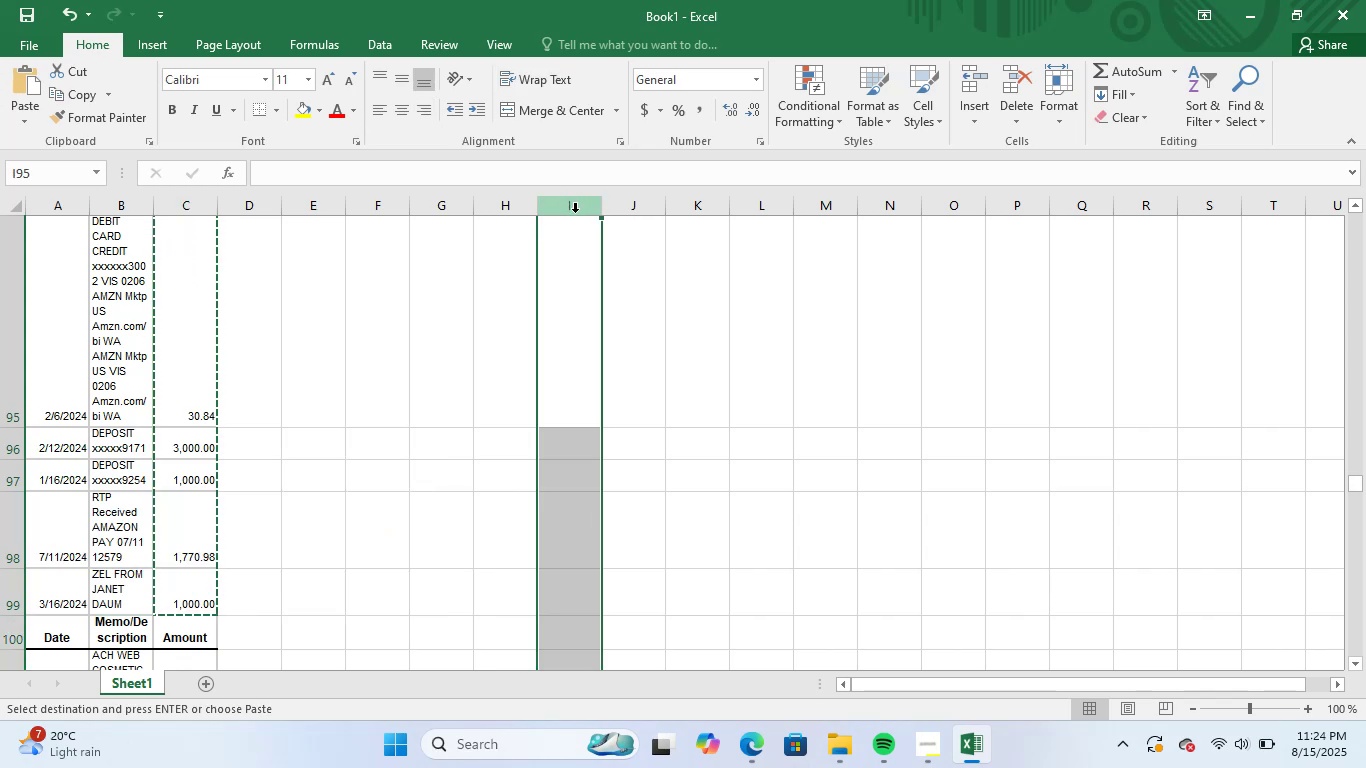 
key(Control+V)
 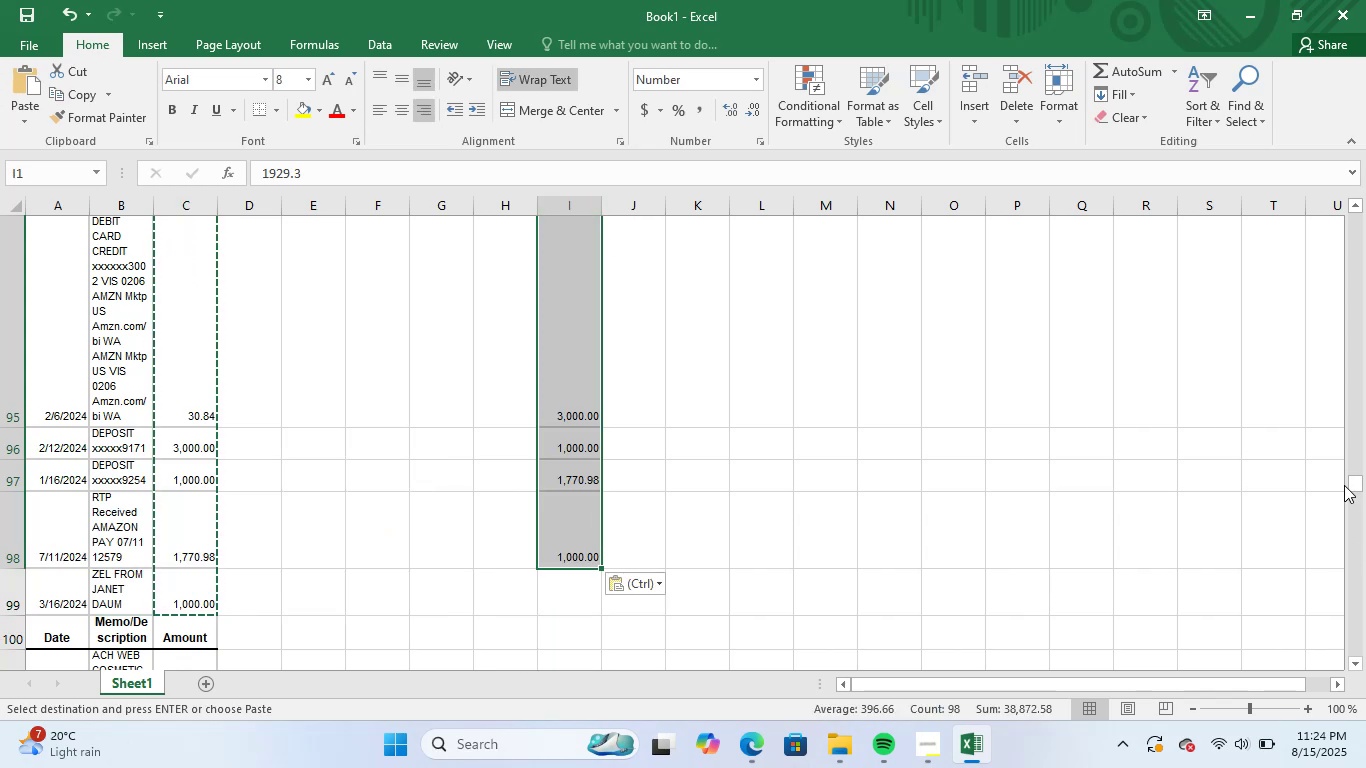 
left_click_drag(start_coordinate=[1348, 488], to_coordinate=[1365, 80])
 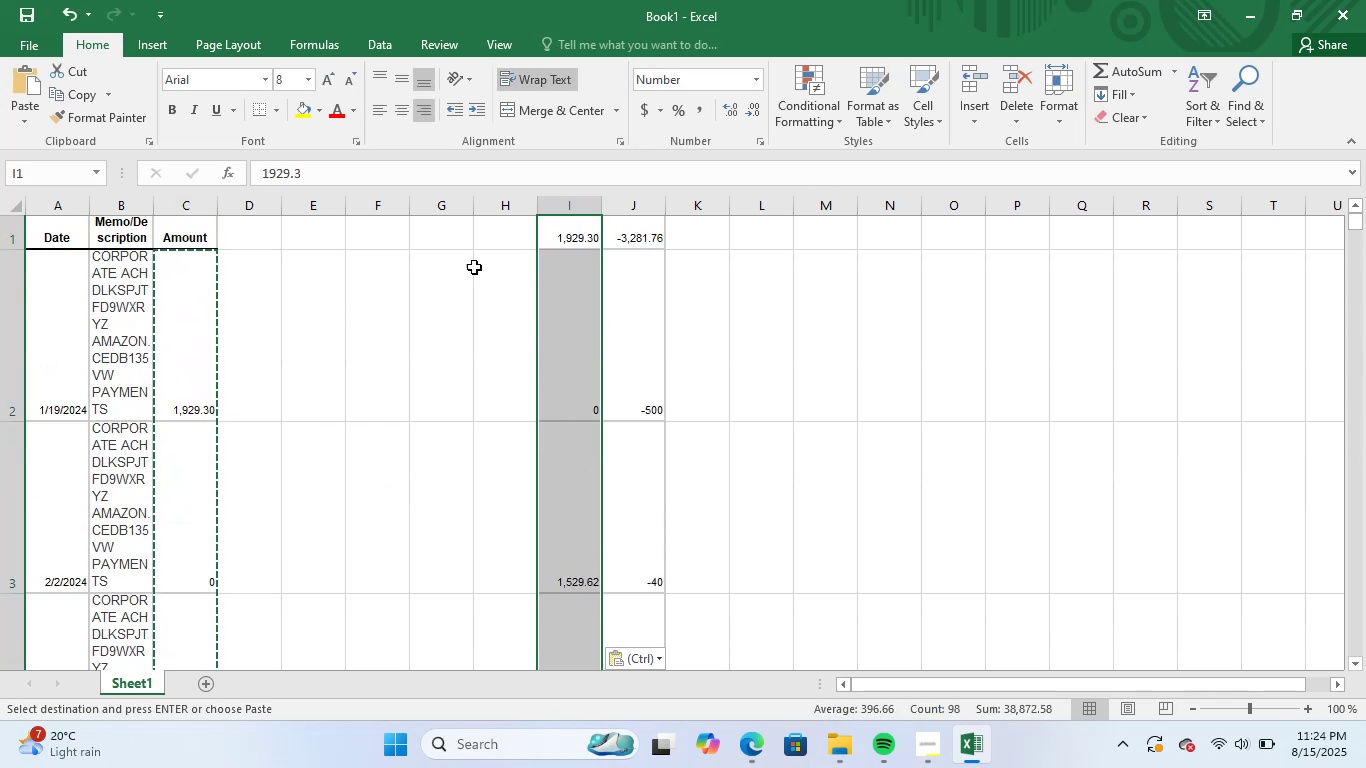 
left_click([587, 264])
 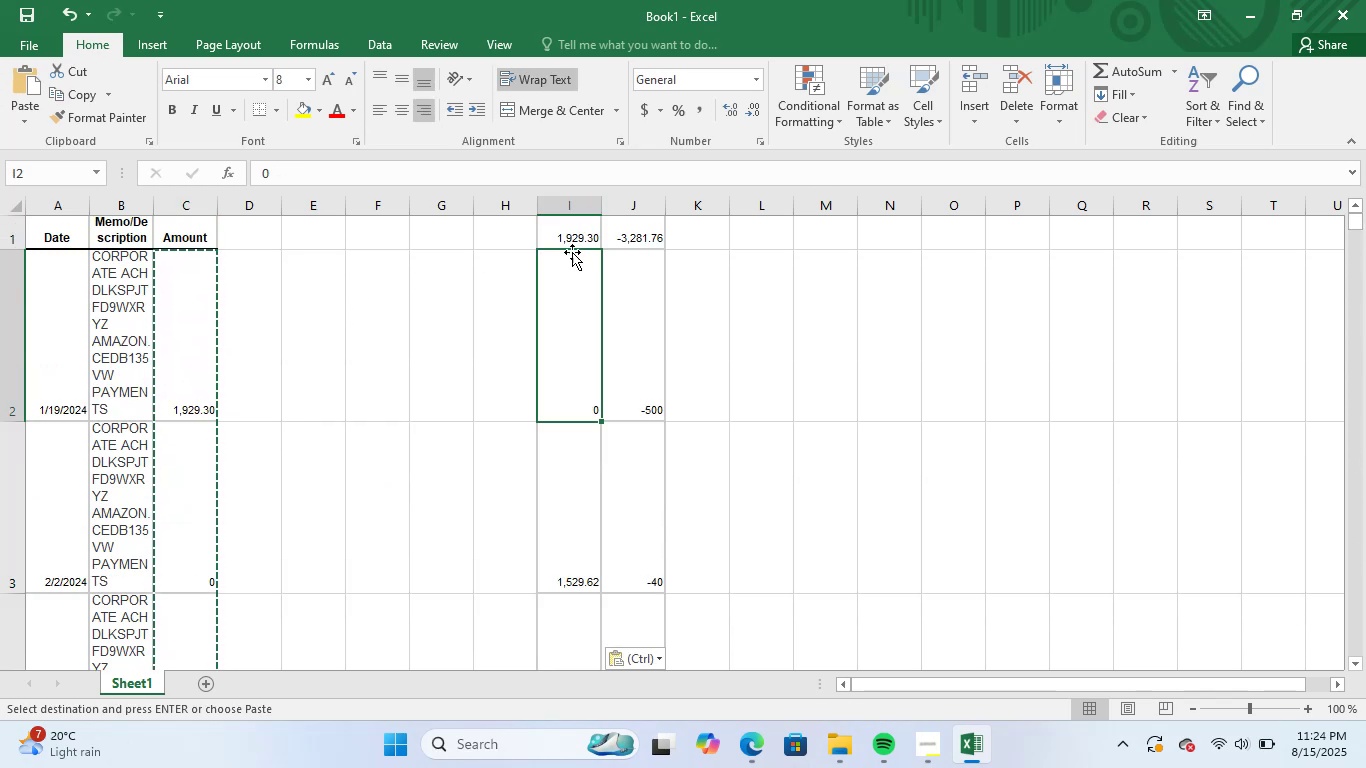 
left_click_drag(start_coordinate=[575, 240], to_coordinate=[571, 549])
 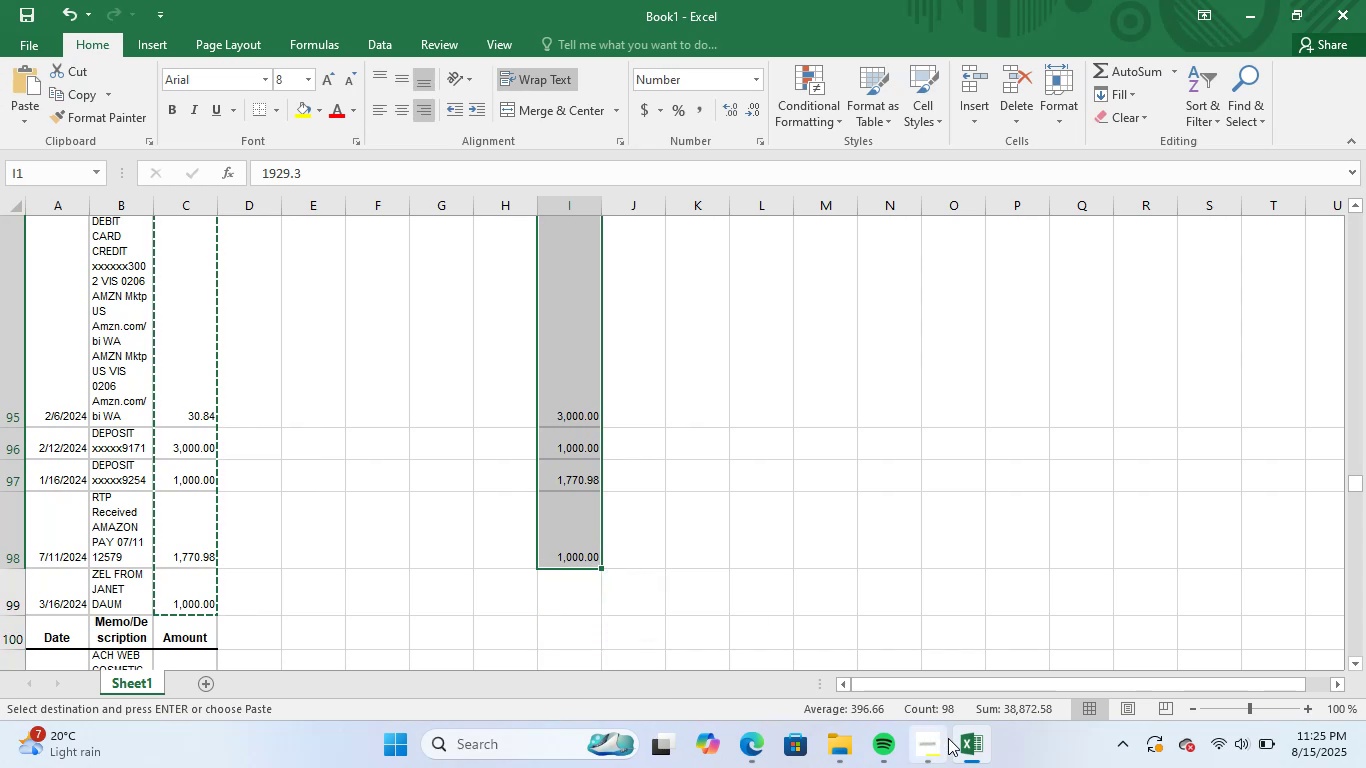 
left_click([975, 747])
 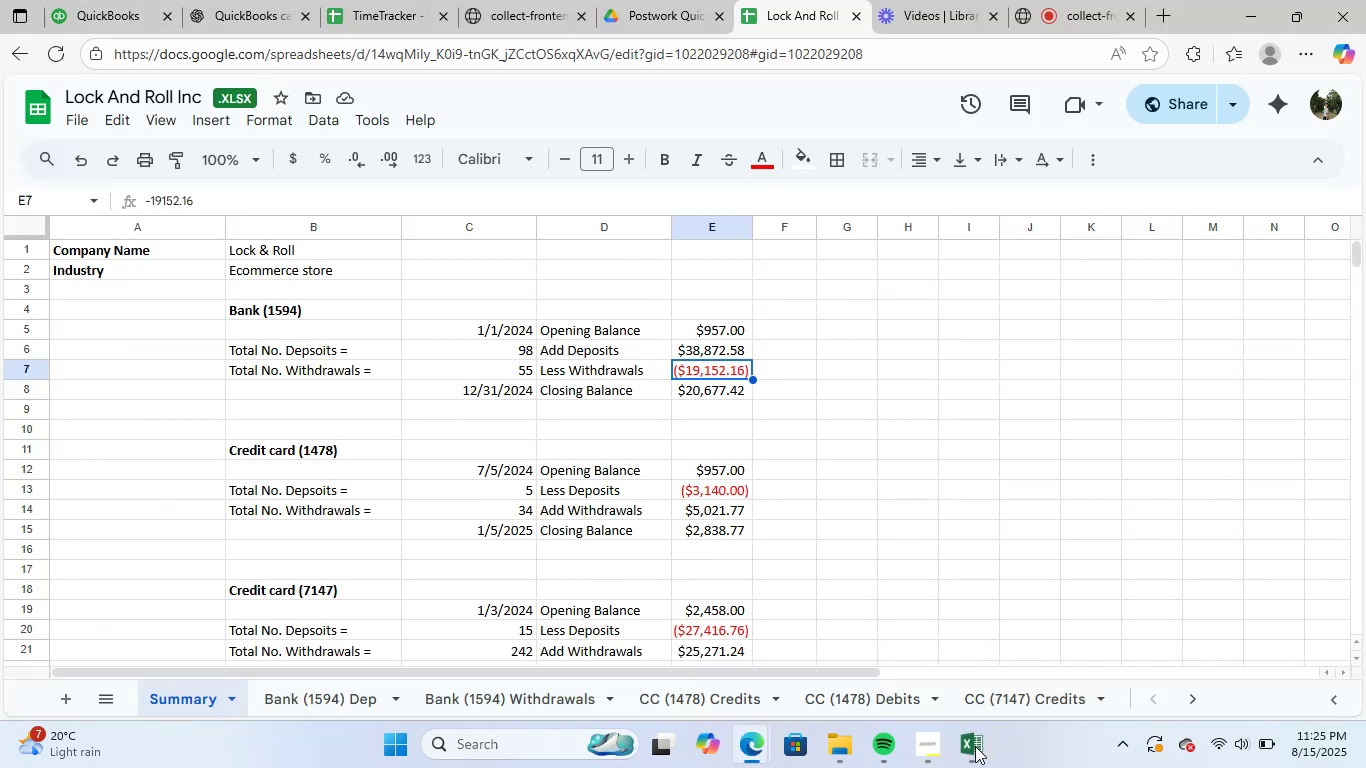 
left_click([975, 746])
 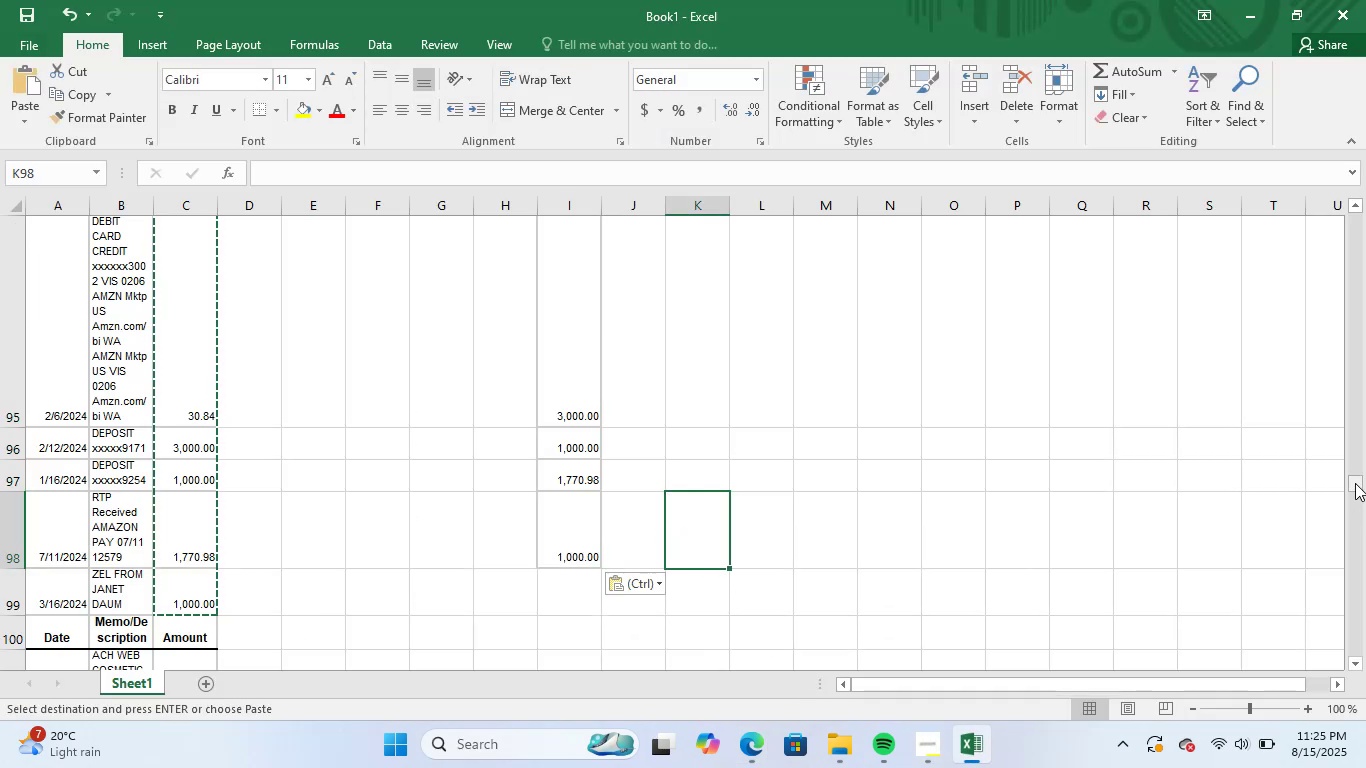 
left_click_drag(start_coordinate=[1356, 486], to_coordinate=[1354, 494])
 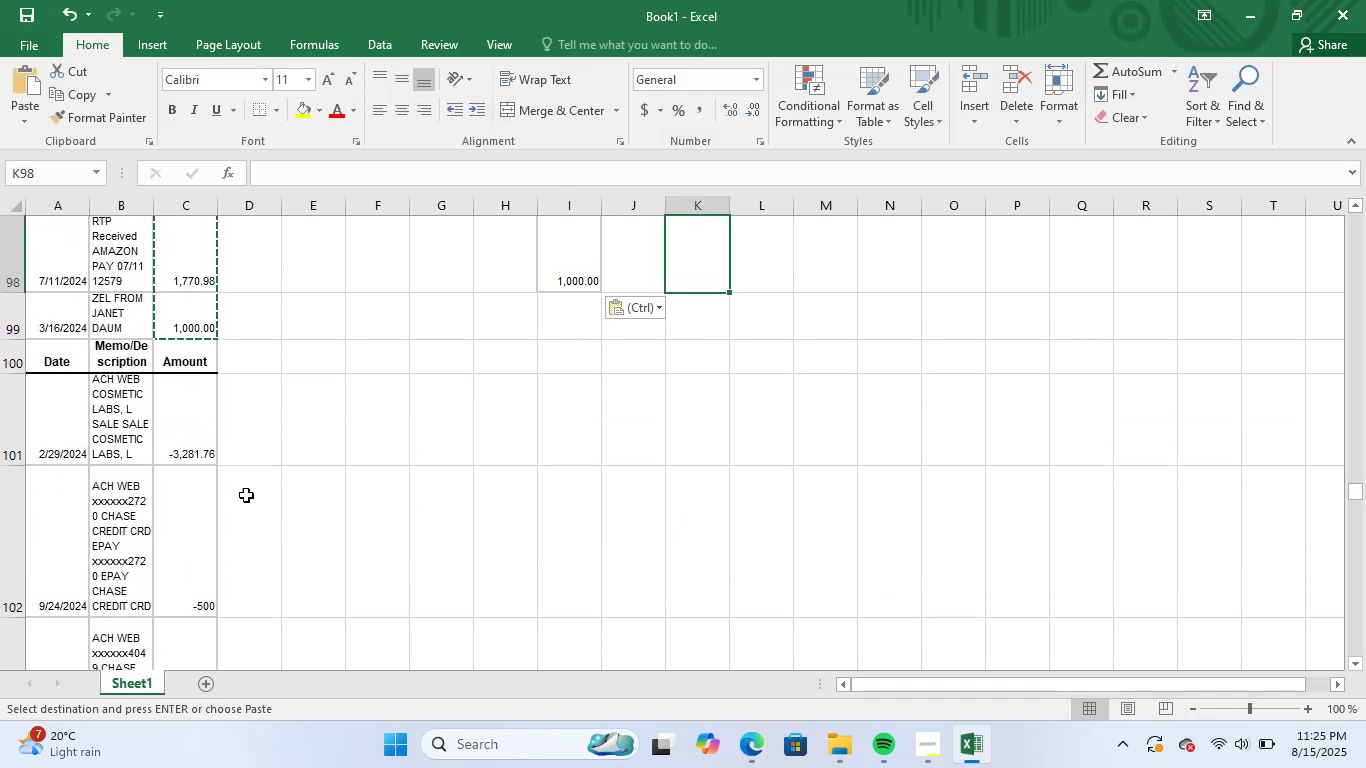 
left_click_drag(start_coordinate=[179, 431], to_coordinate=[188, 457])
 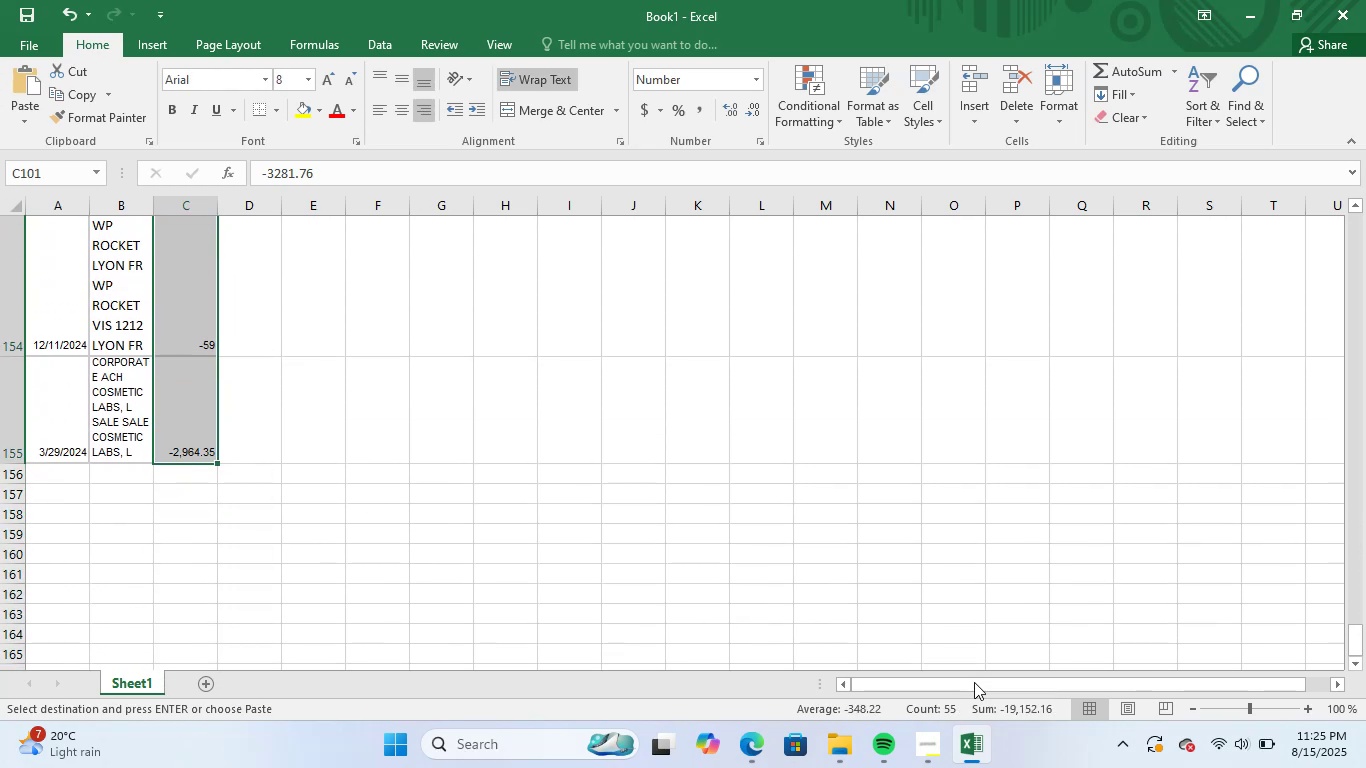 
left_click([981, 749])
 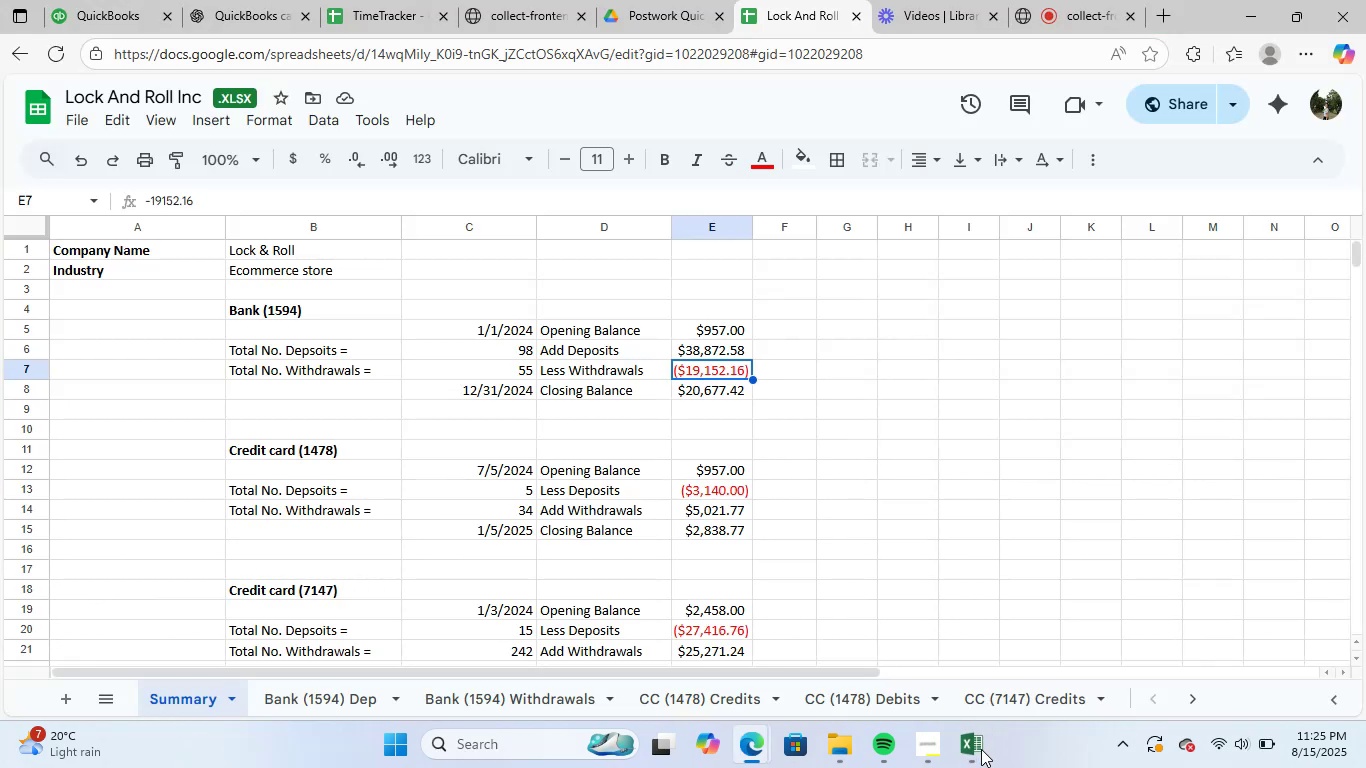 
left_click([980, 749])
 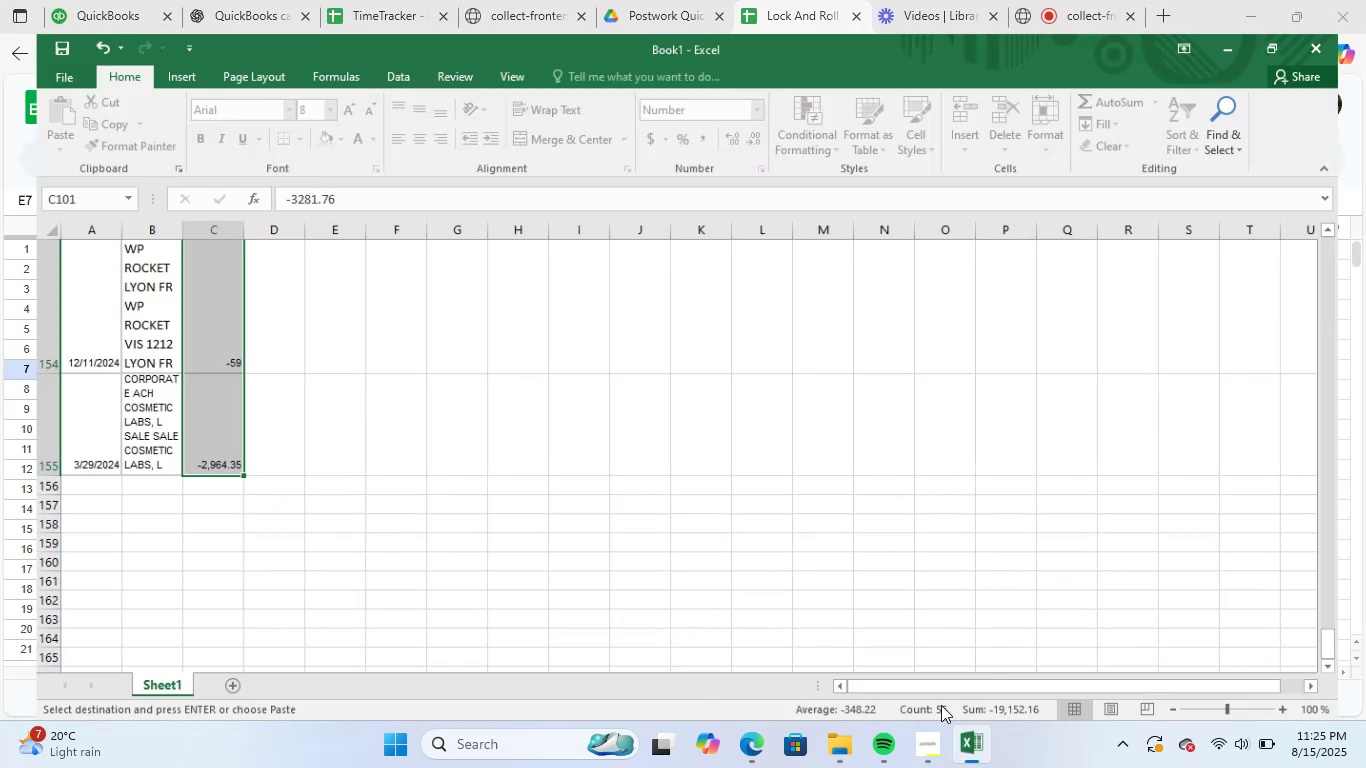 
left_click([763, 509])
 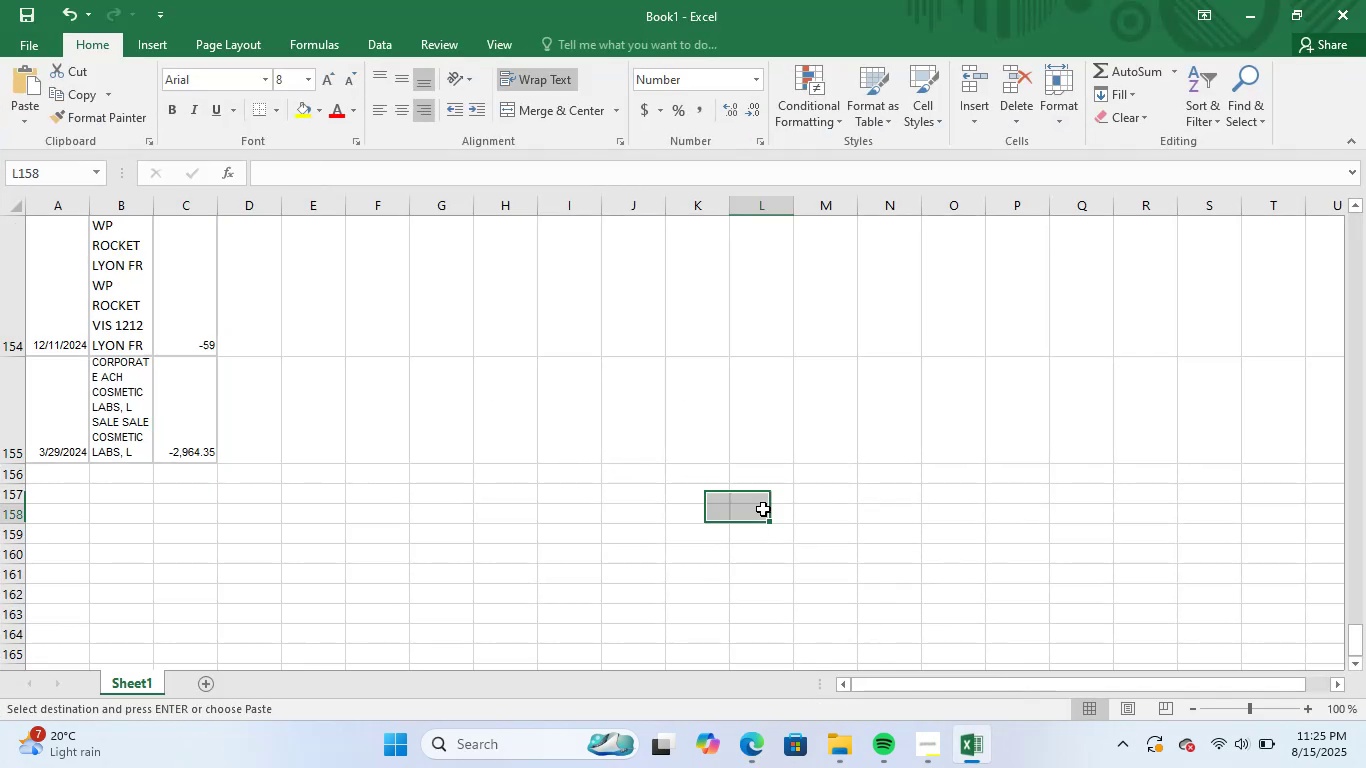 
scroll: coordinate [1020, 429], scroll_direction: up, amount: 2.0
 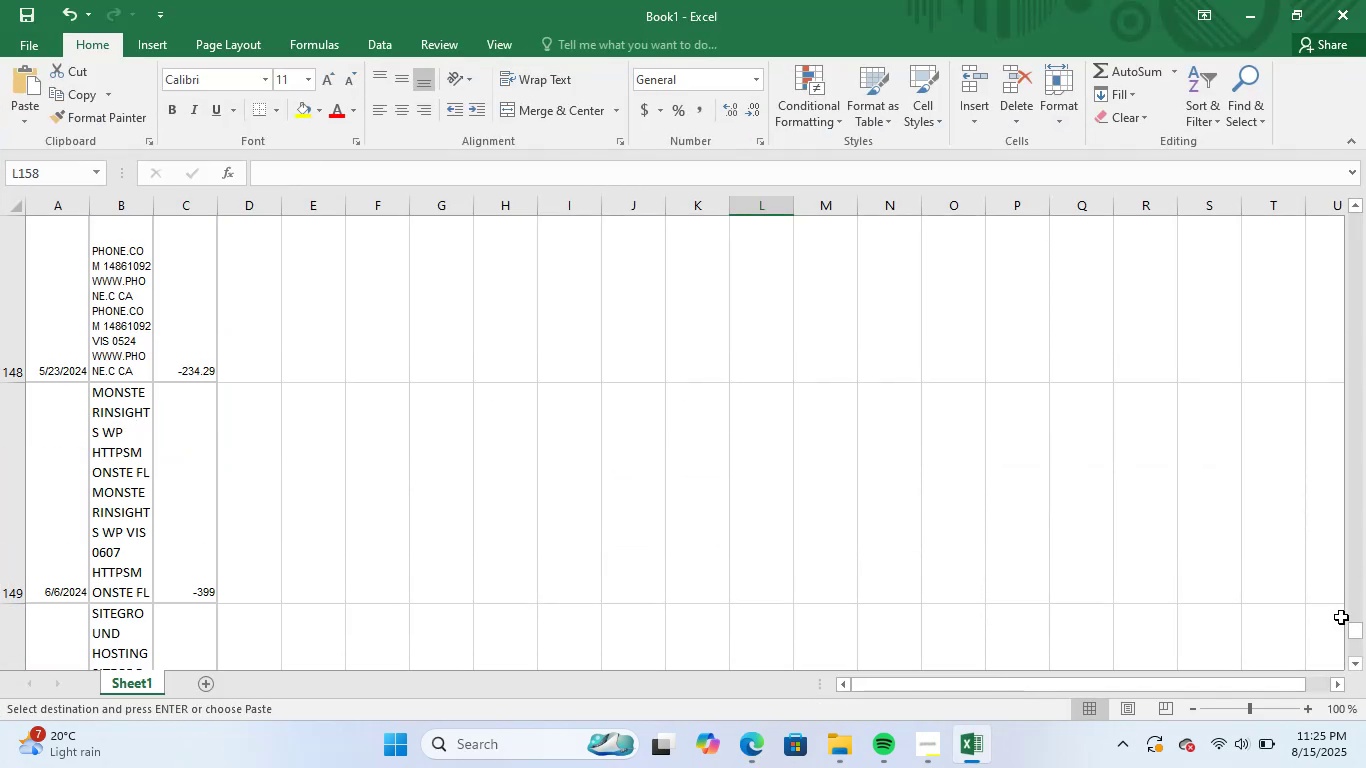 
left_click_drag(start_coordinate=[1354, 630], to_coordinate=[1328, 154])
 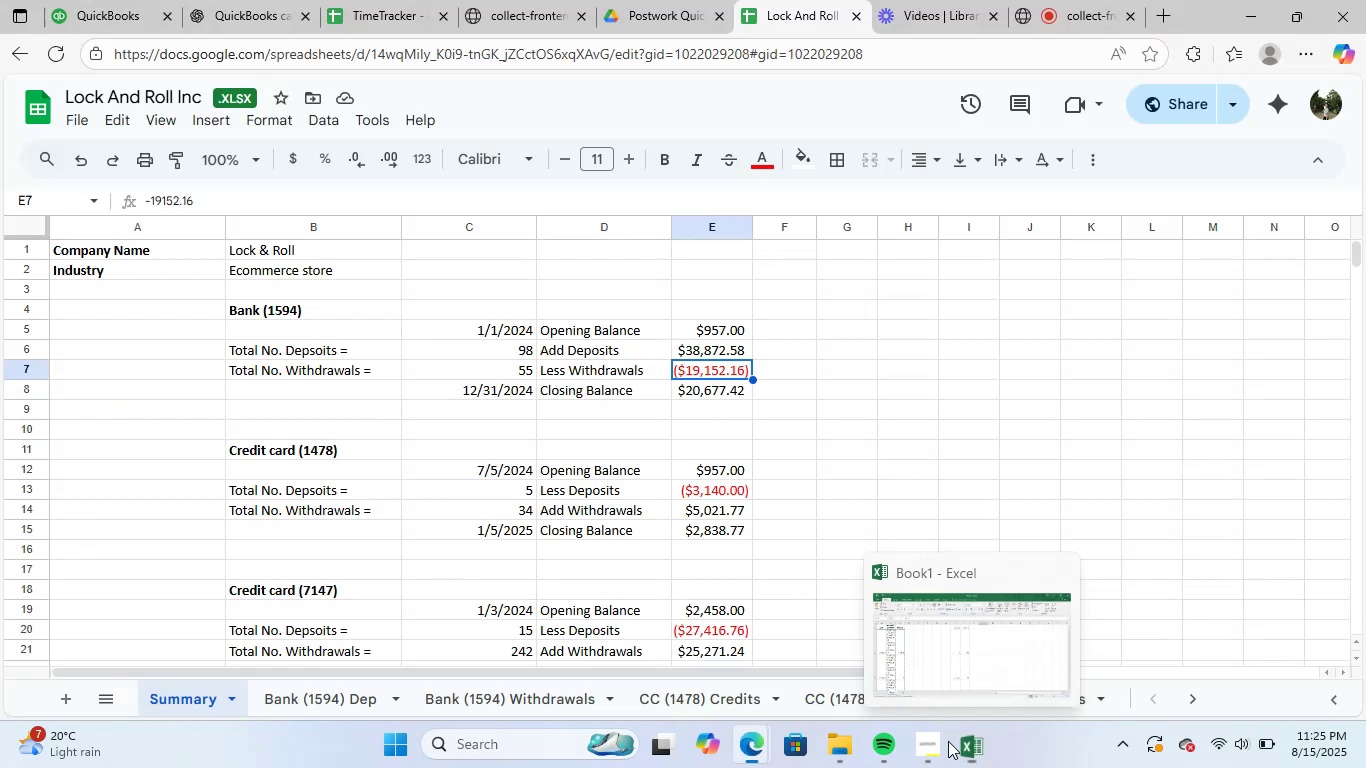 
left_click_drag(start_coordinate=[847, 376], to_coordinate=[841, 375])
 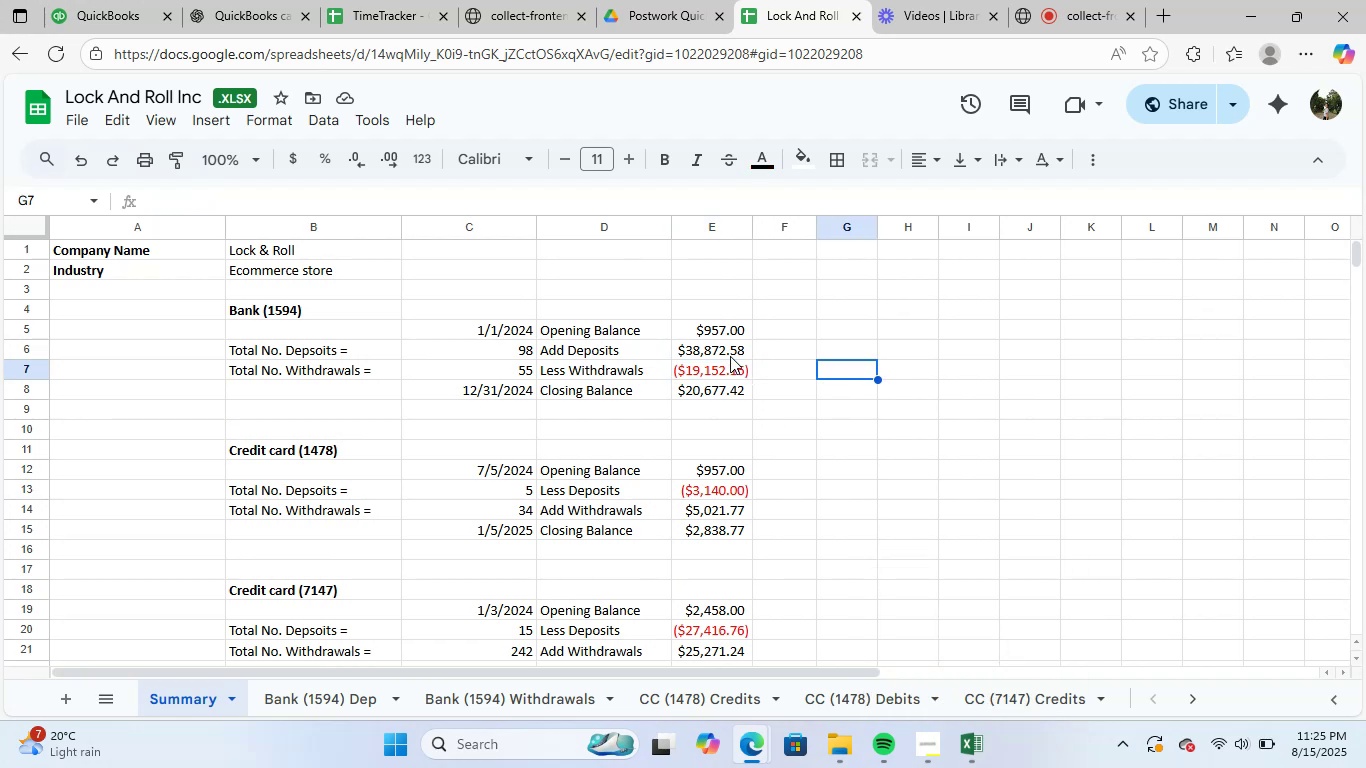 
left_click_drag(start_coordinate=[728, 352], to_coordinate=[725, 374])
 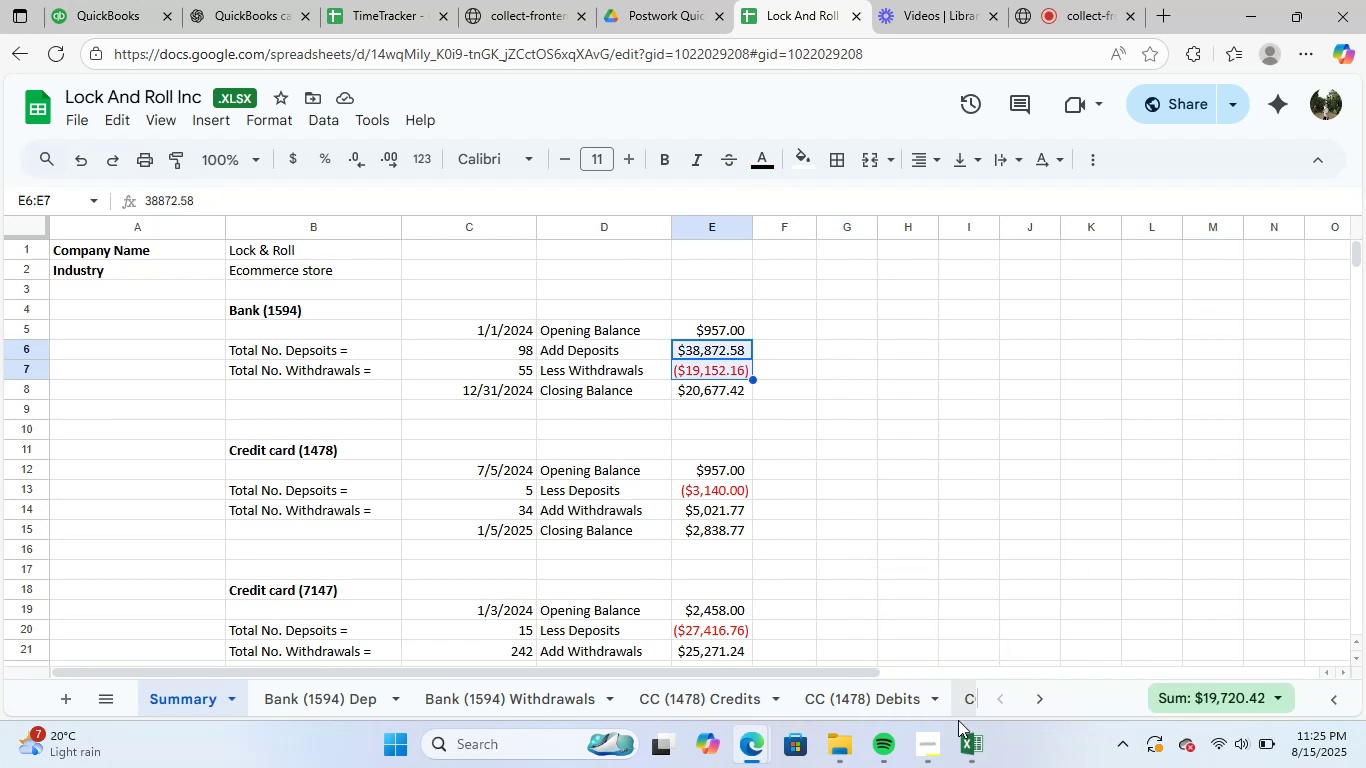 
left_click([968, 745])
 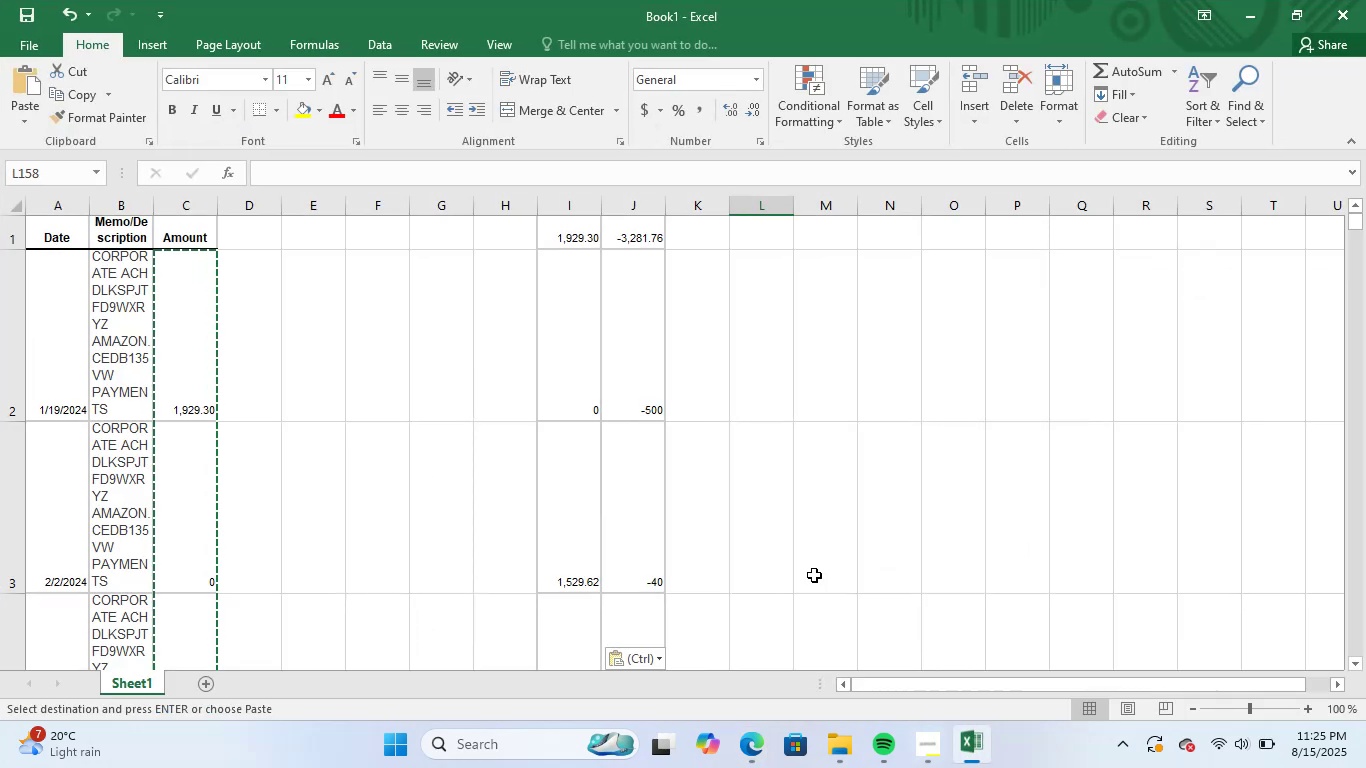 
scroll: coordinate [742, 460], scroll_direction: up, amount: 4.0
 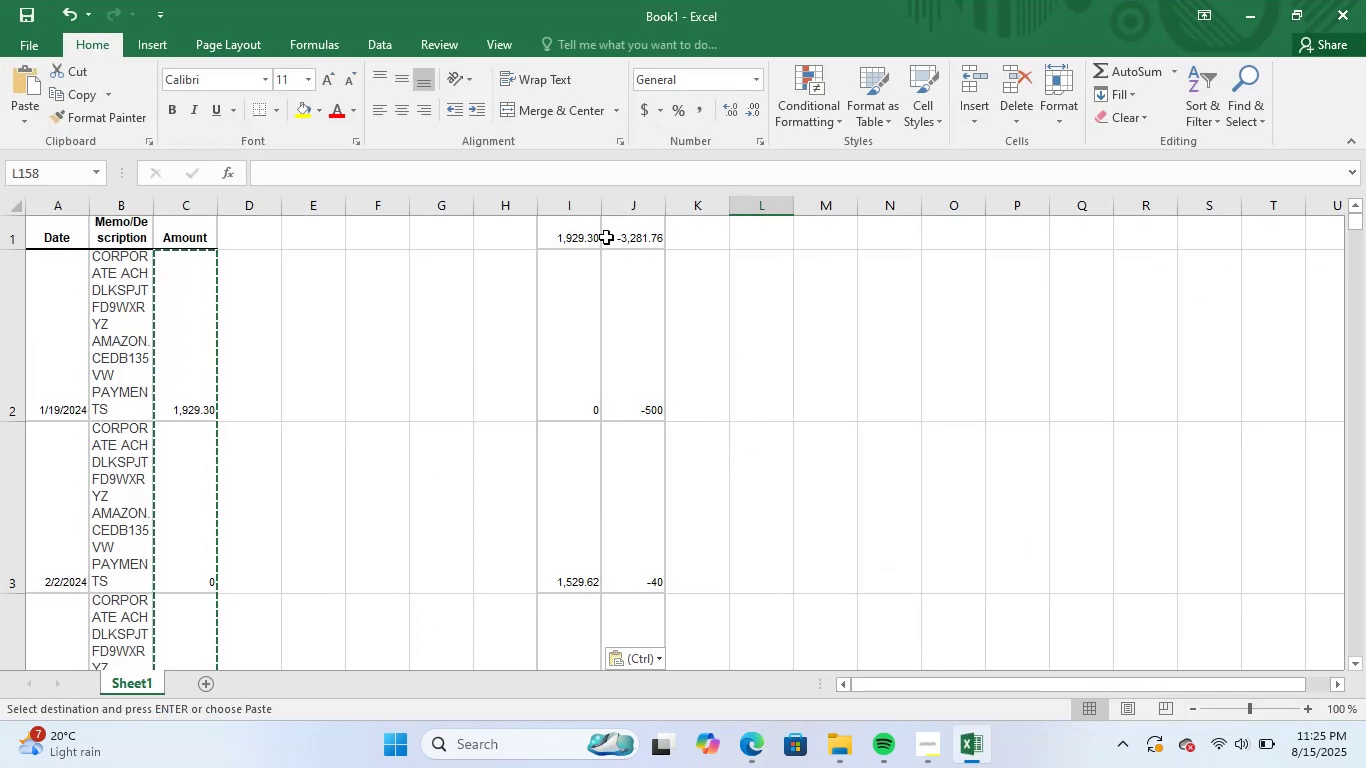 
left_click_drag(start_coordinate=[566, 201], to_coordinate=[634, 204])
 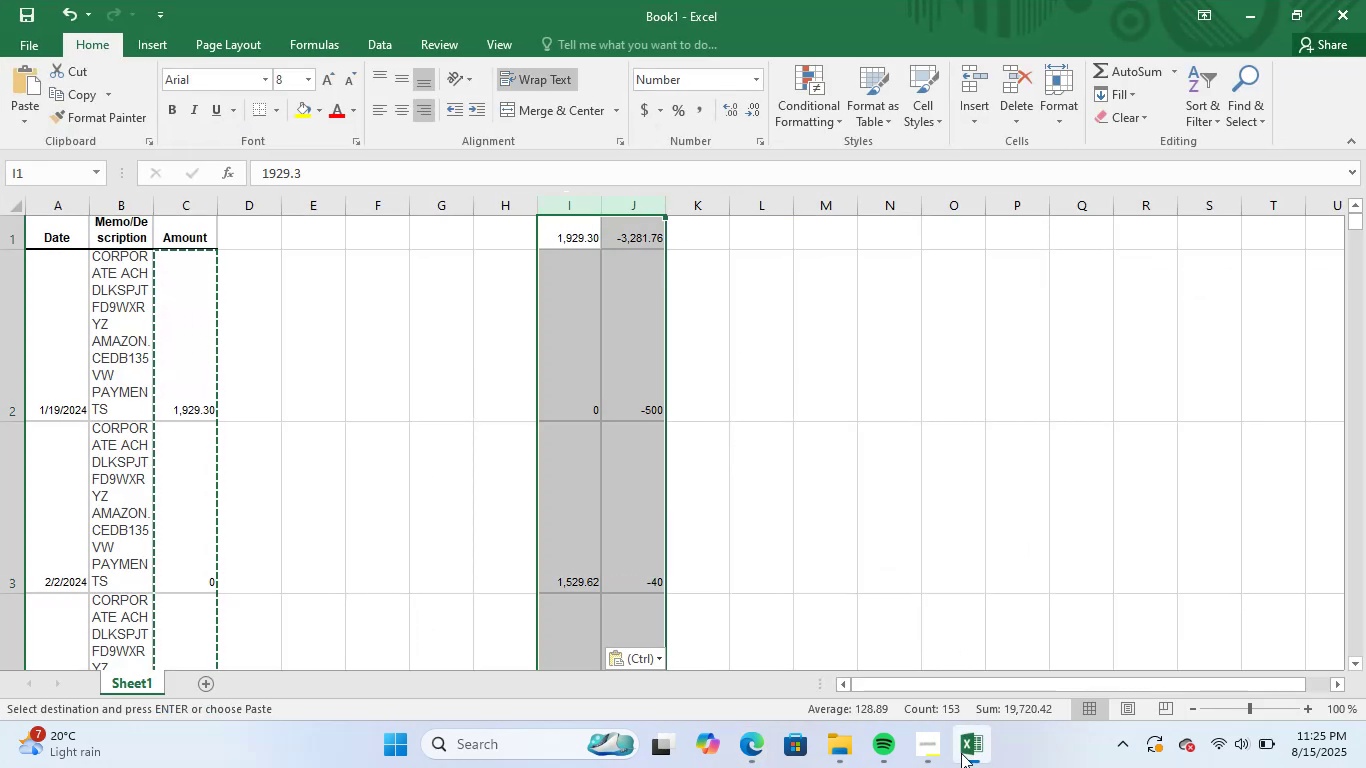 
left_click([965, 753])
 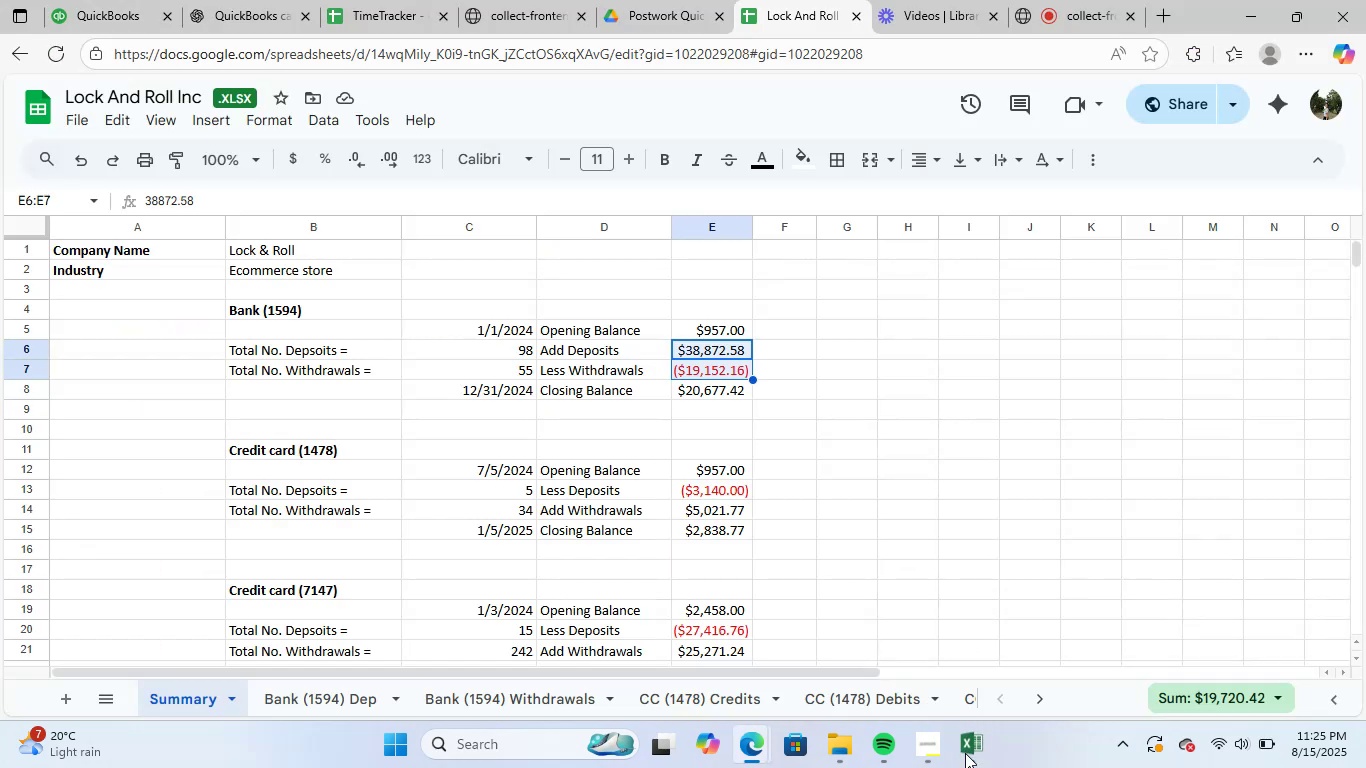 
left_click([965, 753])
 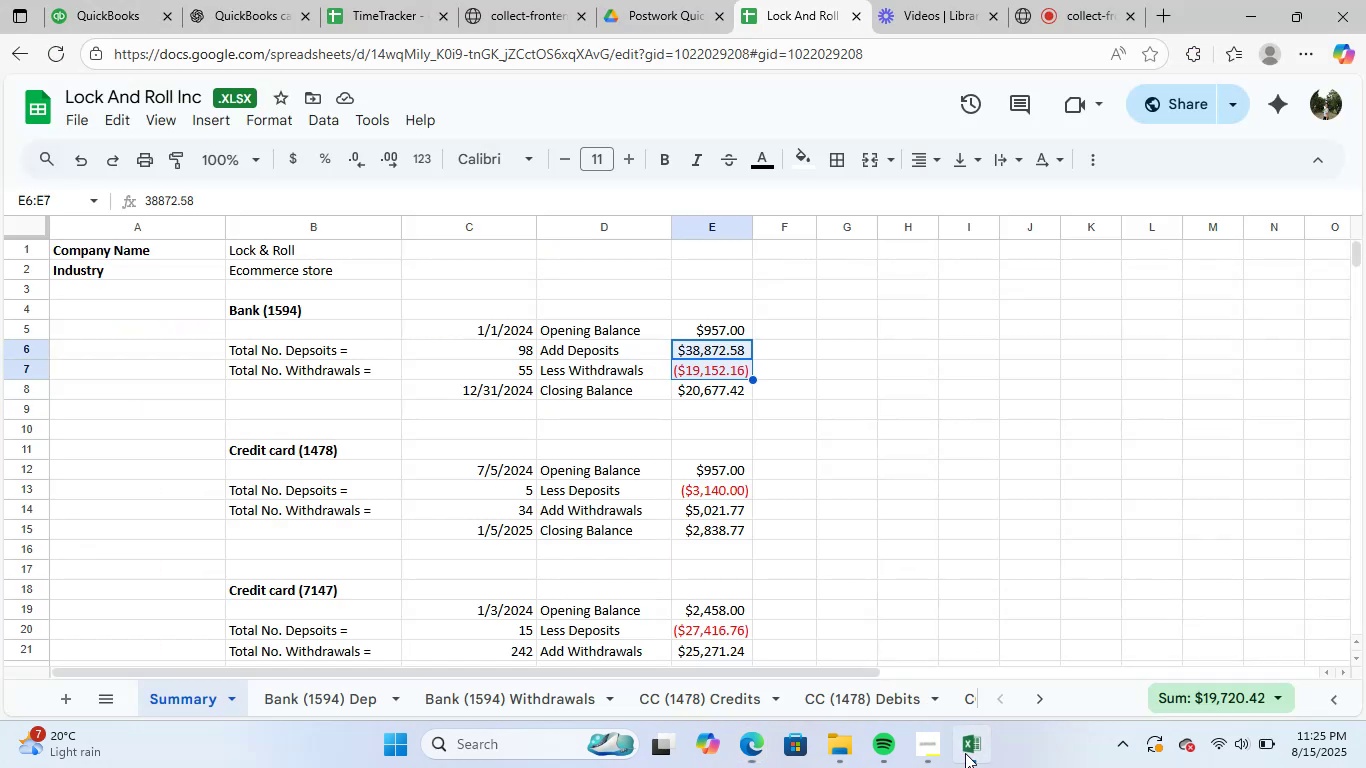 
left_click([919, 556])
 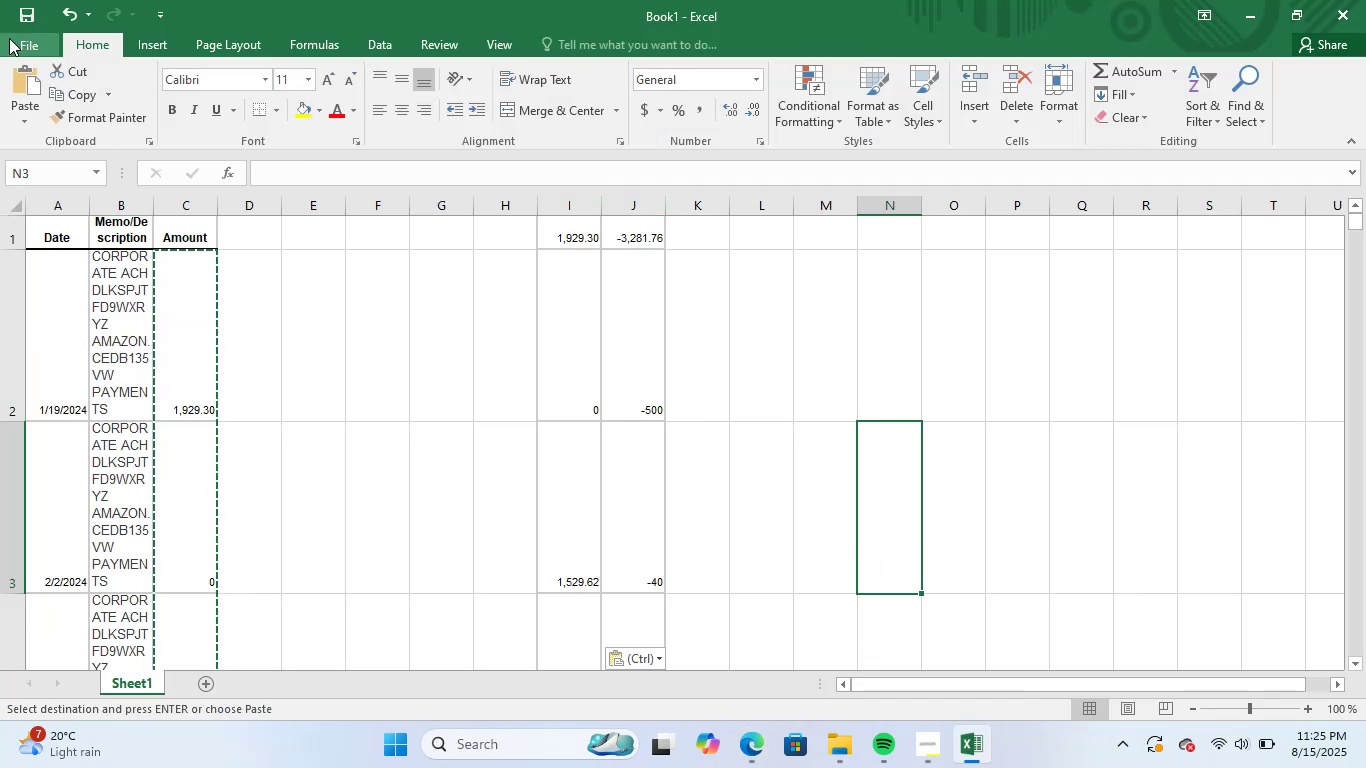 
left_click([26, 42])
 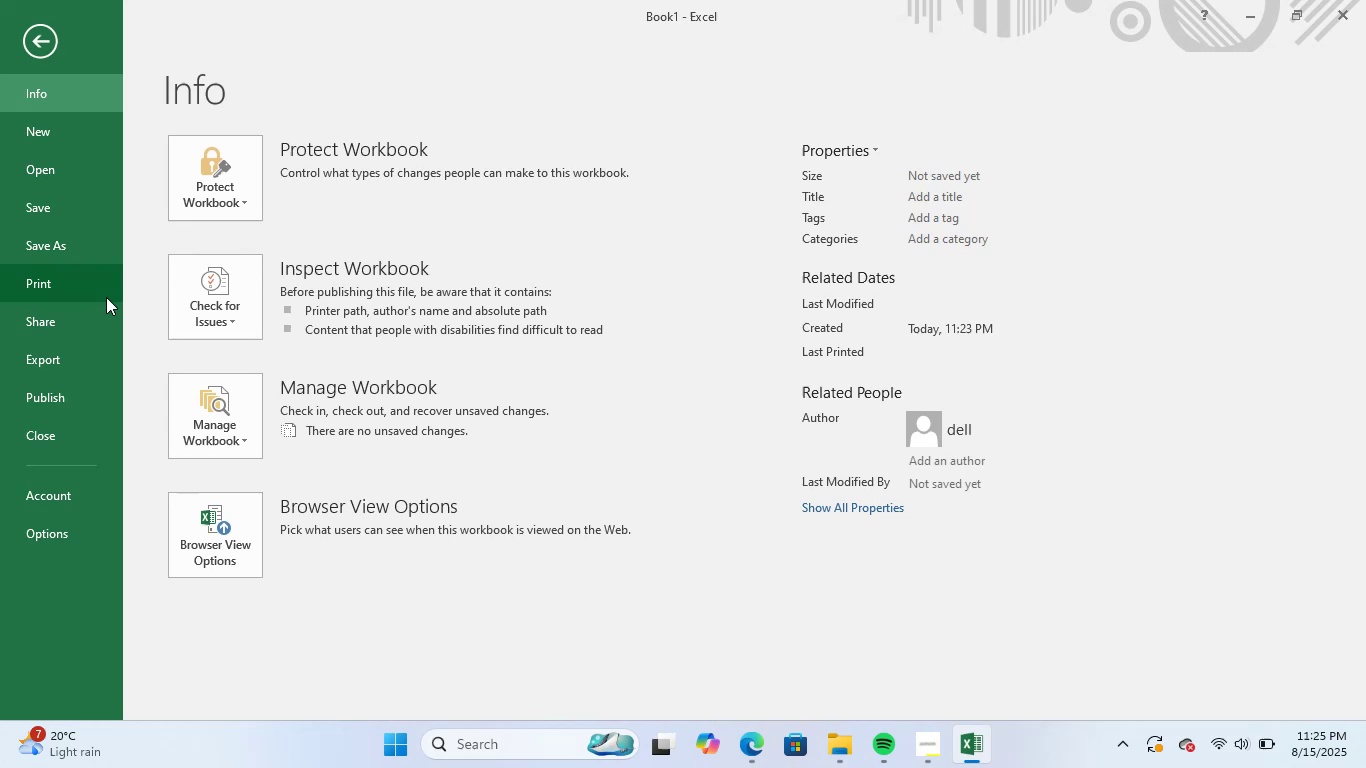 
left_click([94, 246])
 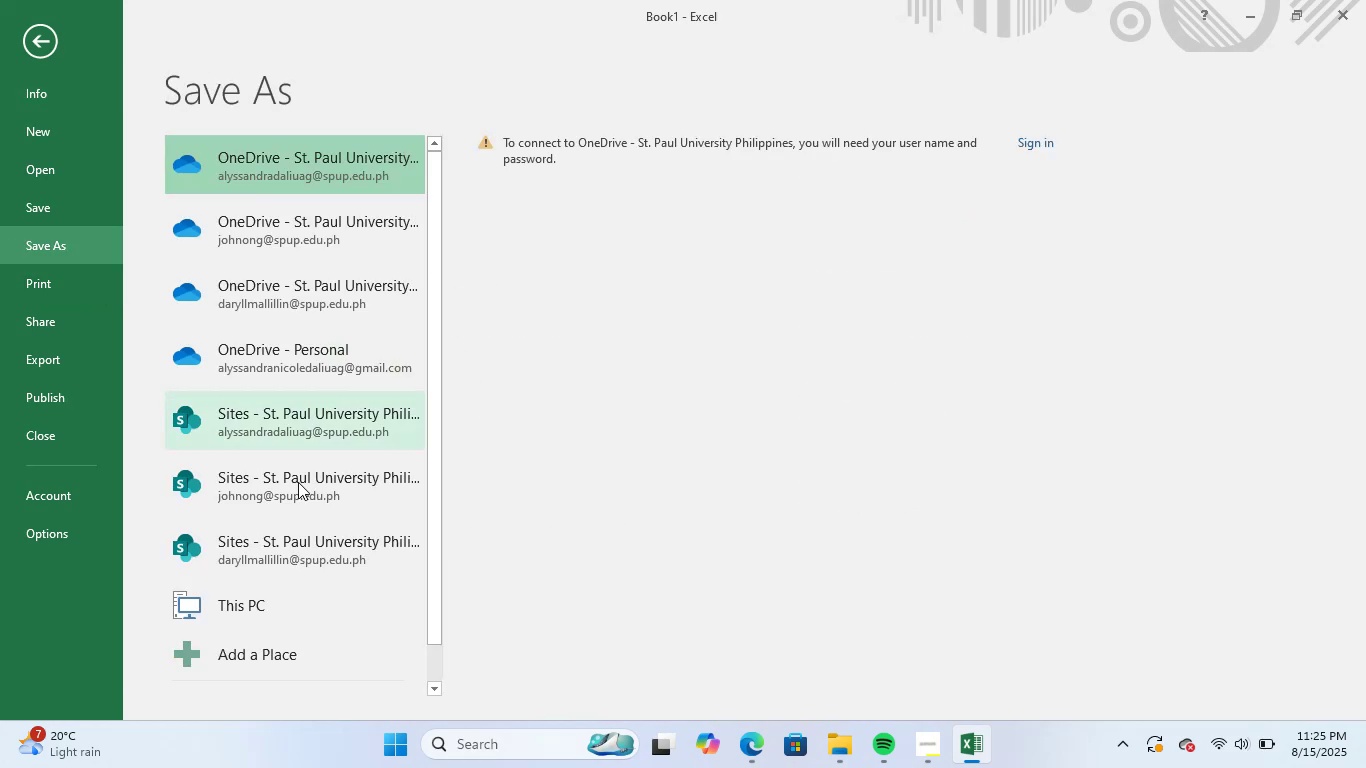 
left_click([285, 604])
 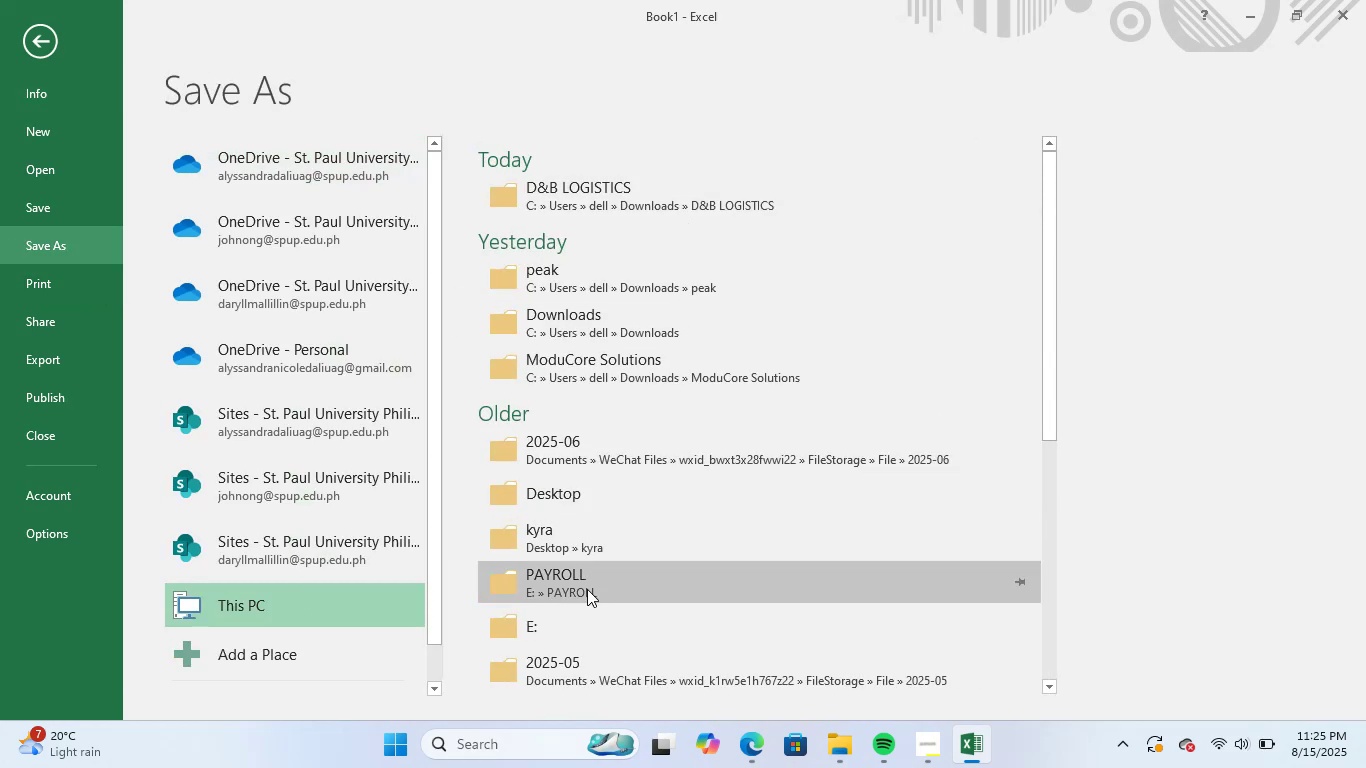 
left_click([634, 320])
 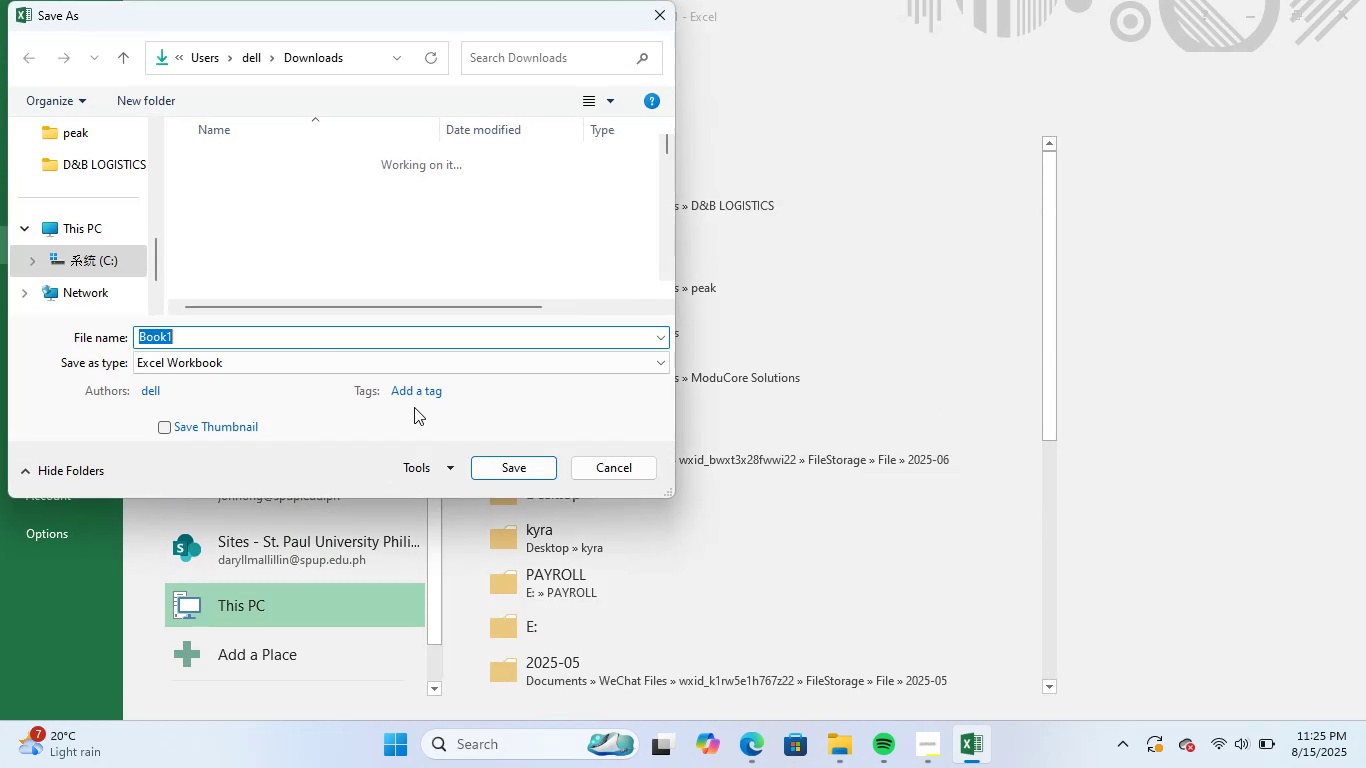 
left_click([227, 354])
 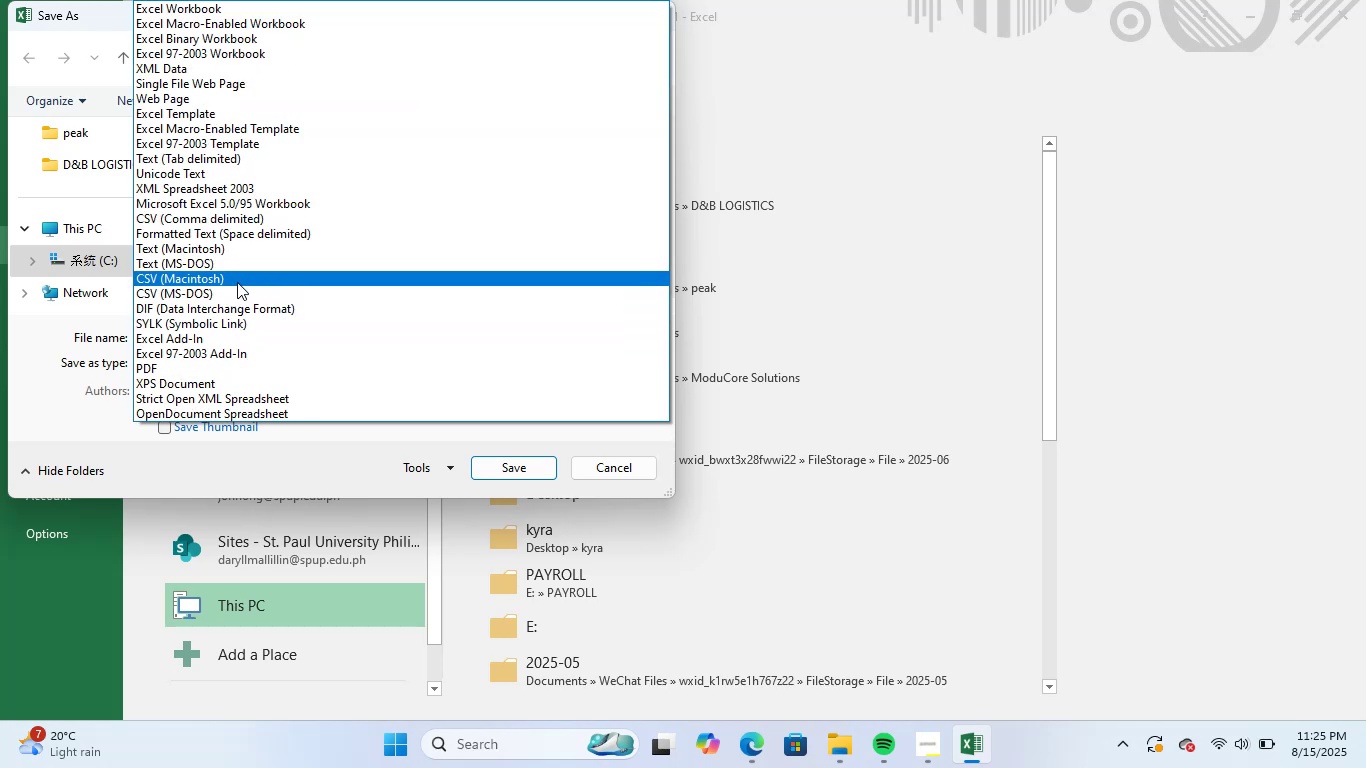 
left_click([220, 214])
 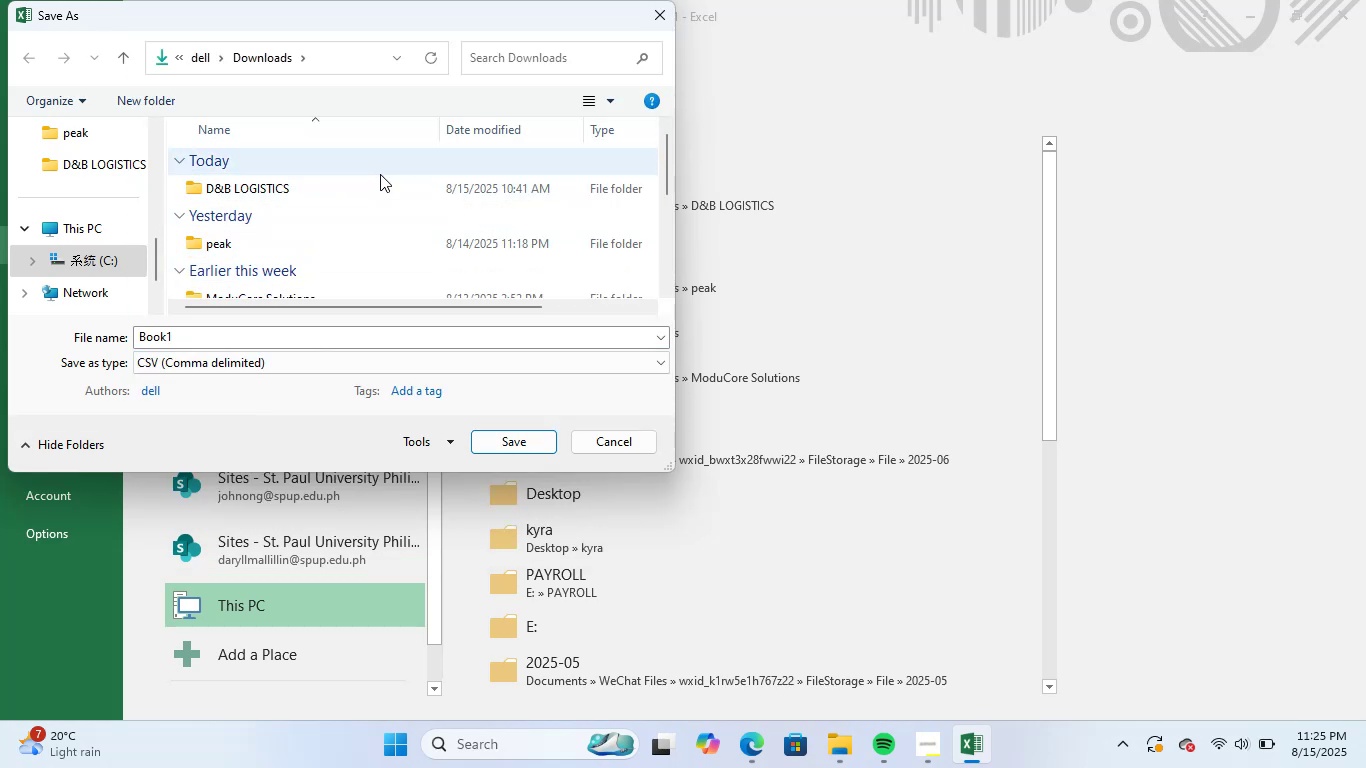 
right_click([386, 176])
 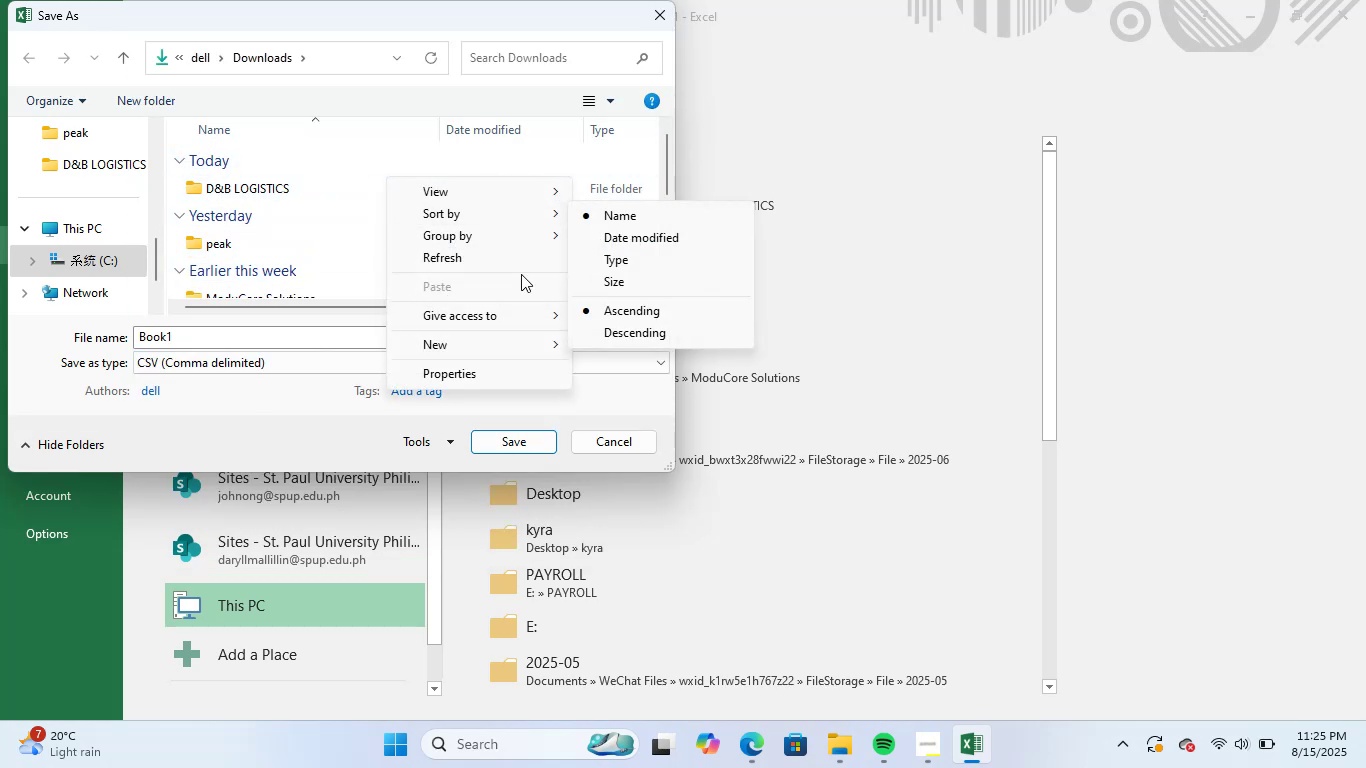 
left_click([518, 339])
 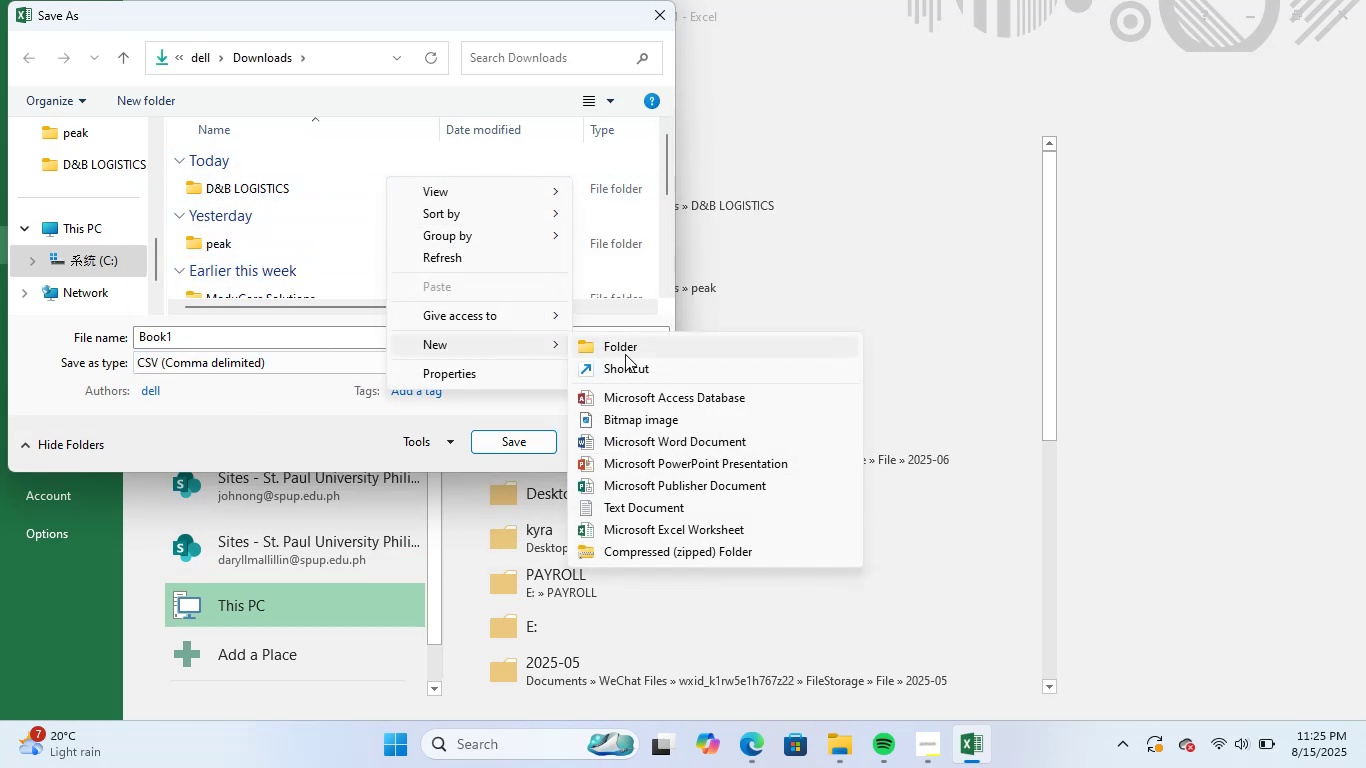 
left_click([650, 348])
 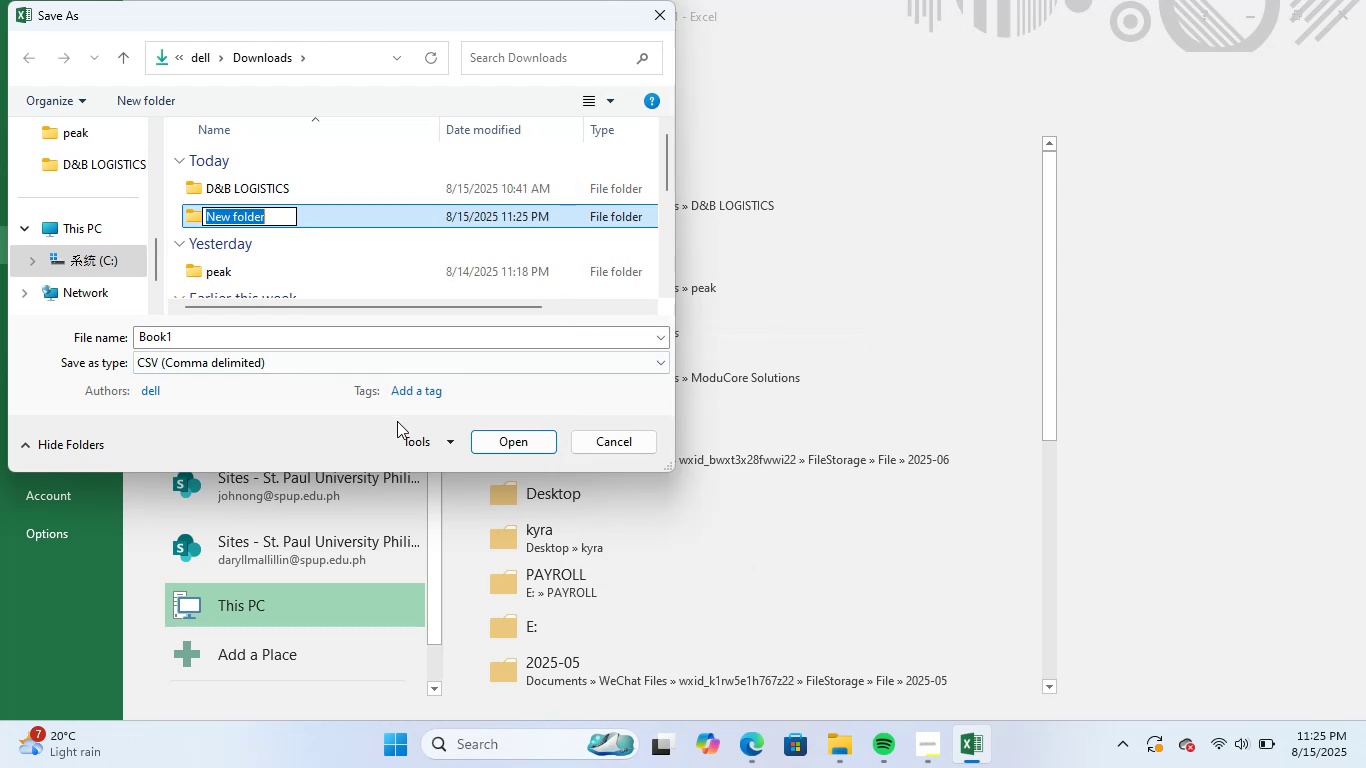 
type(LOCK AND ROLL INC)
key(NumpadEnter)
key(NumpadEnter)
 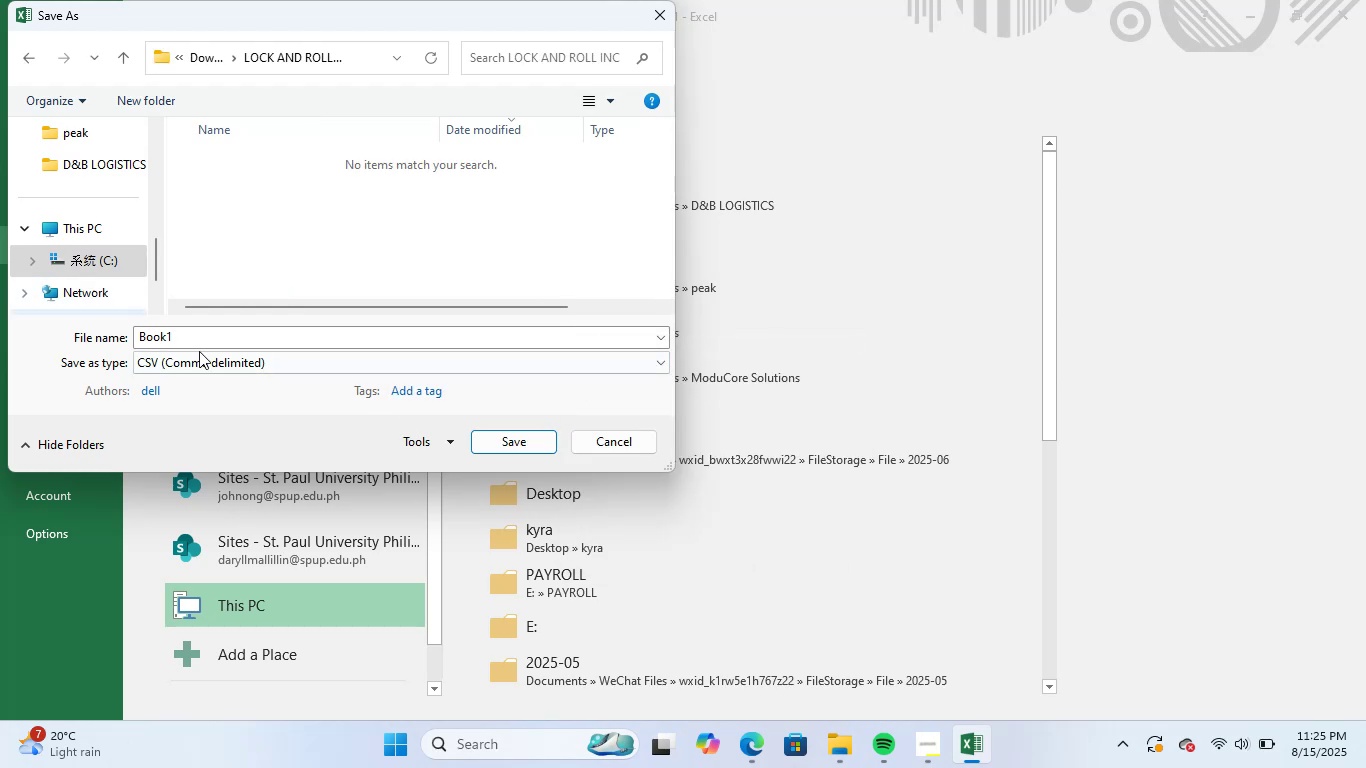 
left_click([274, 332])
 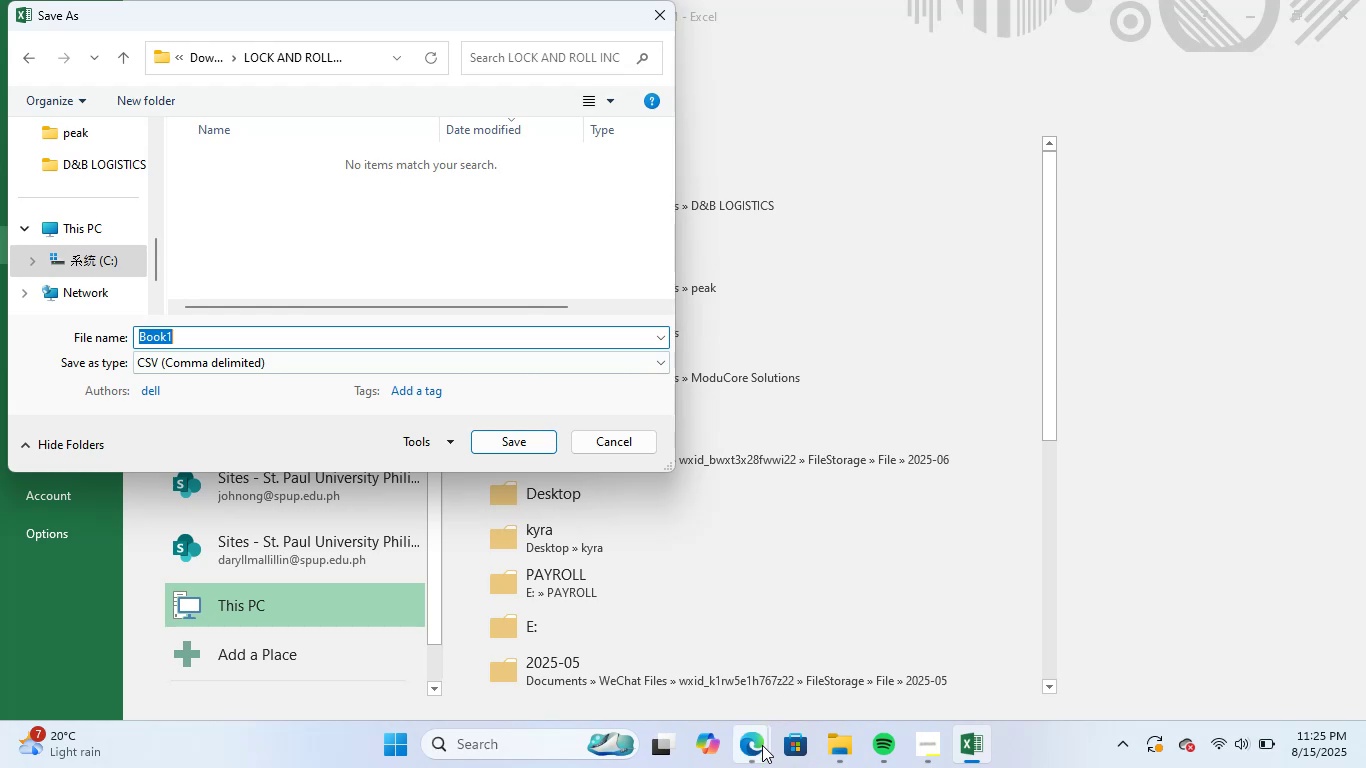 
key(Alt+Tab)
 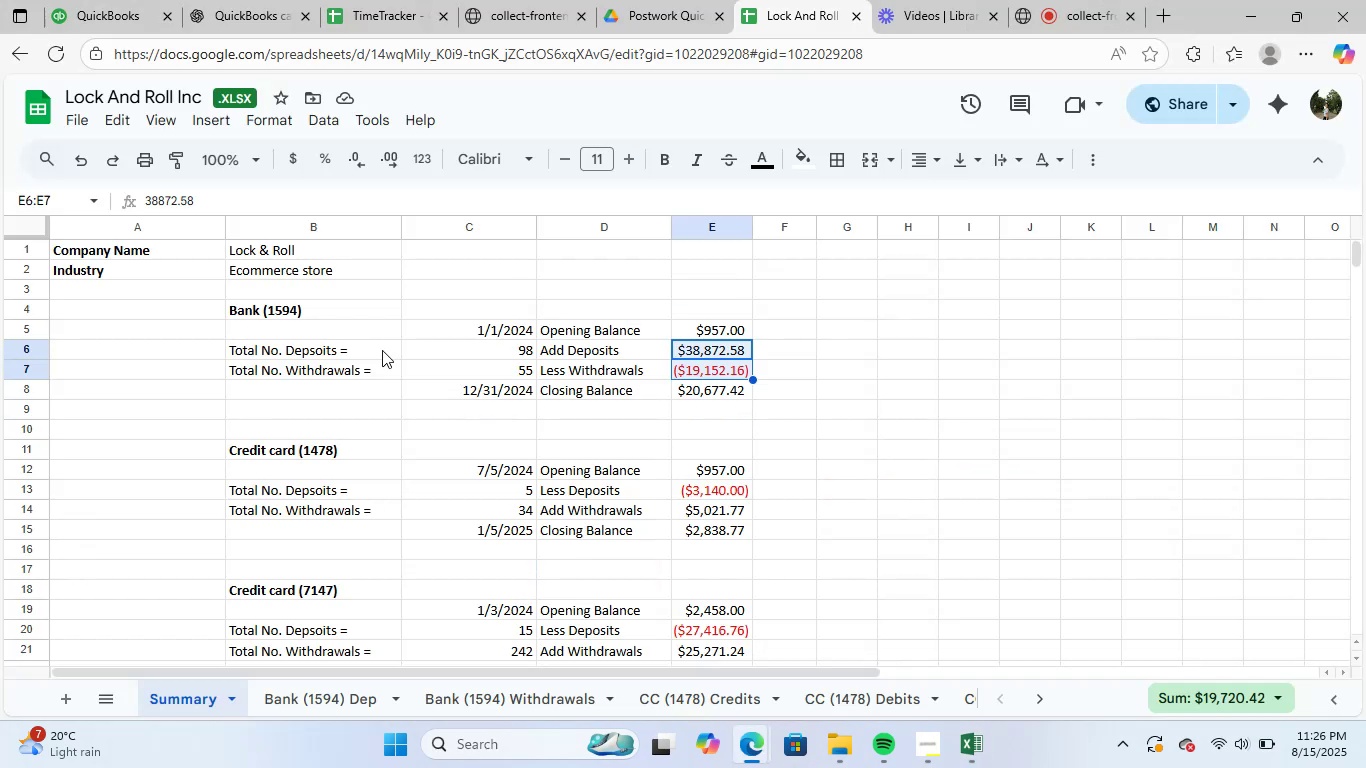 
left_click([305, 306])
 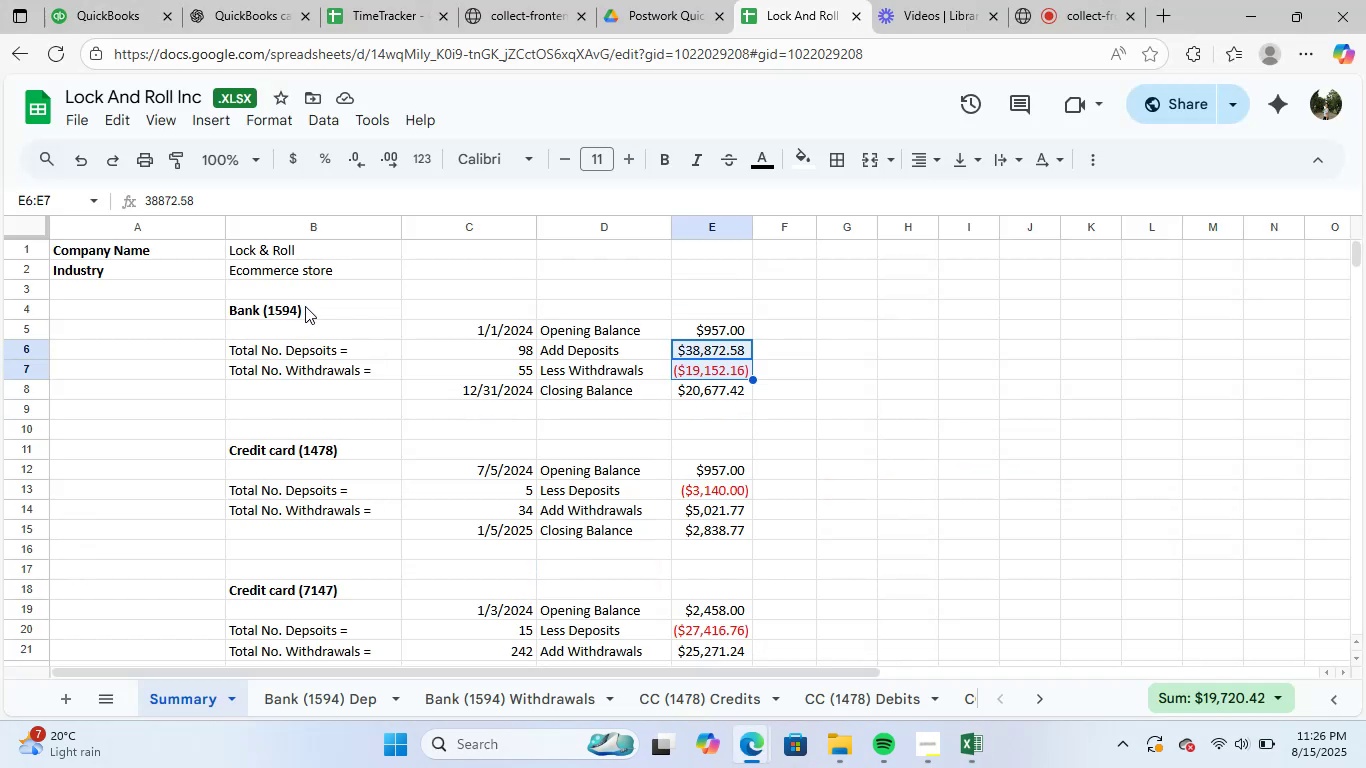 
key(Control+C)
 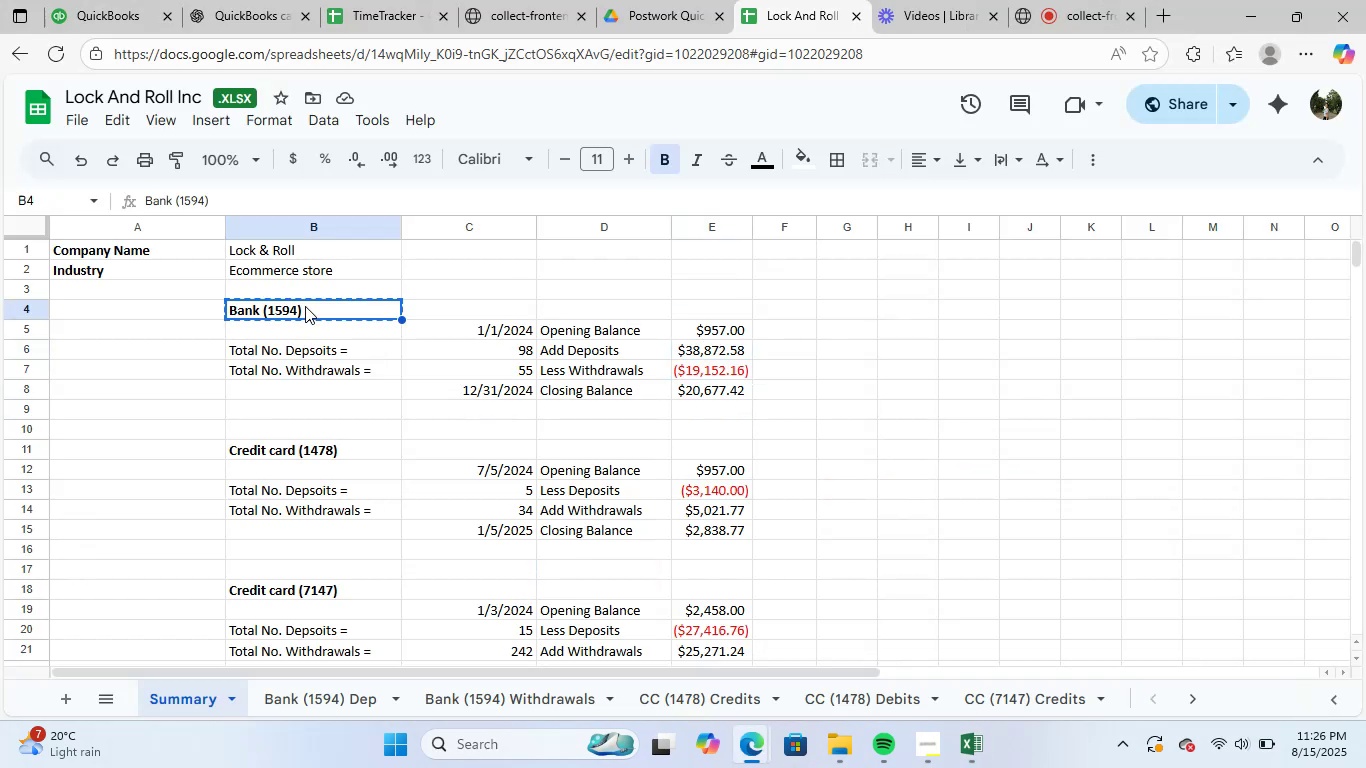 
key(Alt+Tab)
 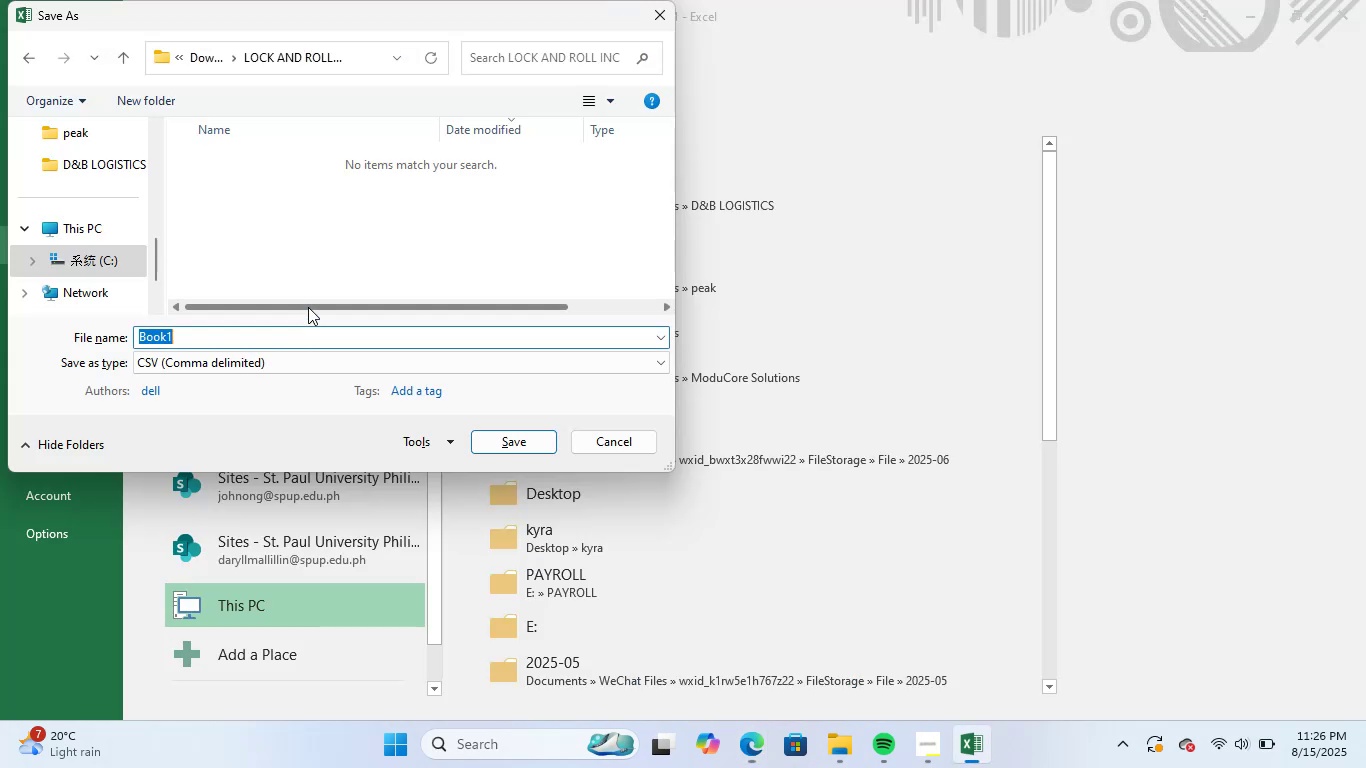 
key(Control+V)
 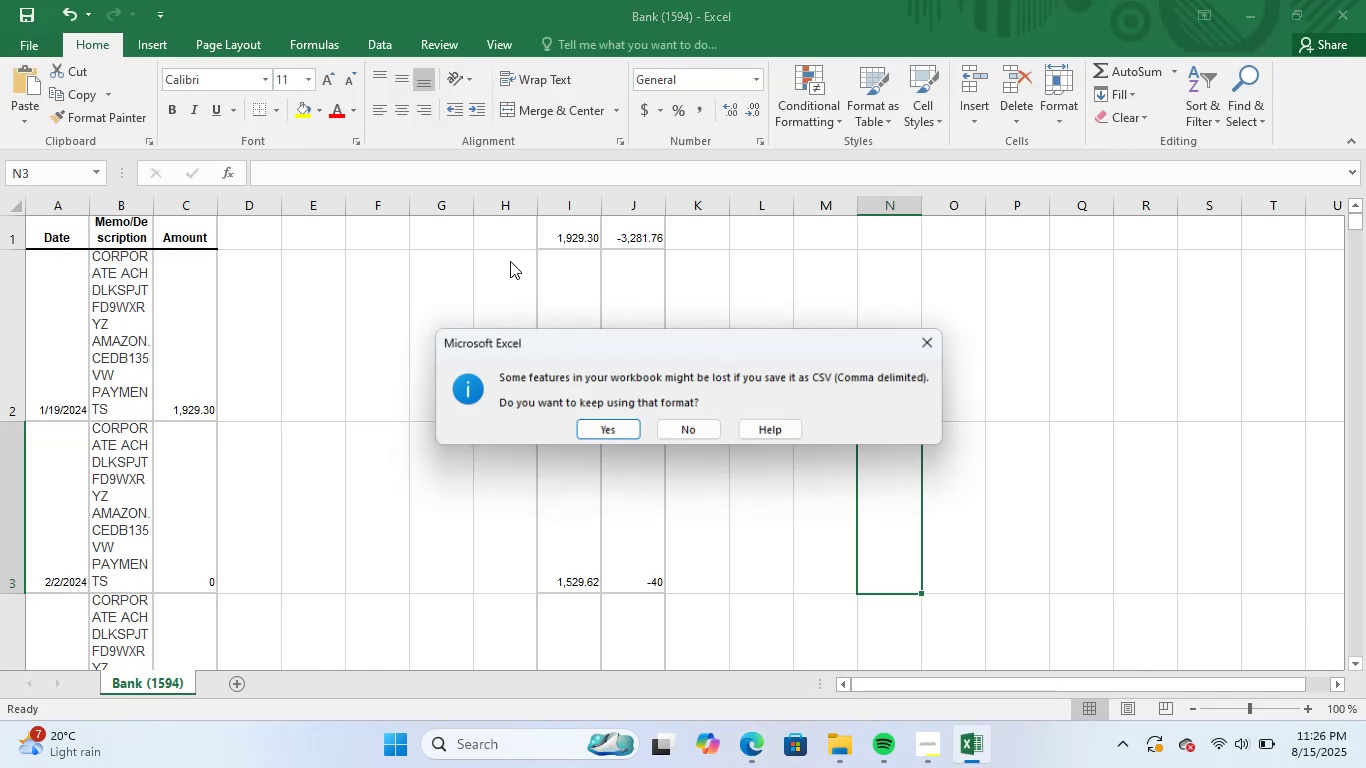 
left_click([635, 433])
 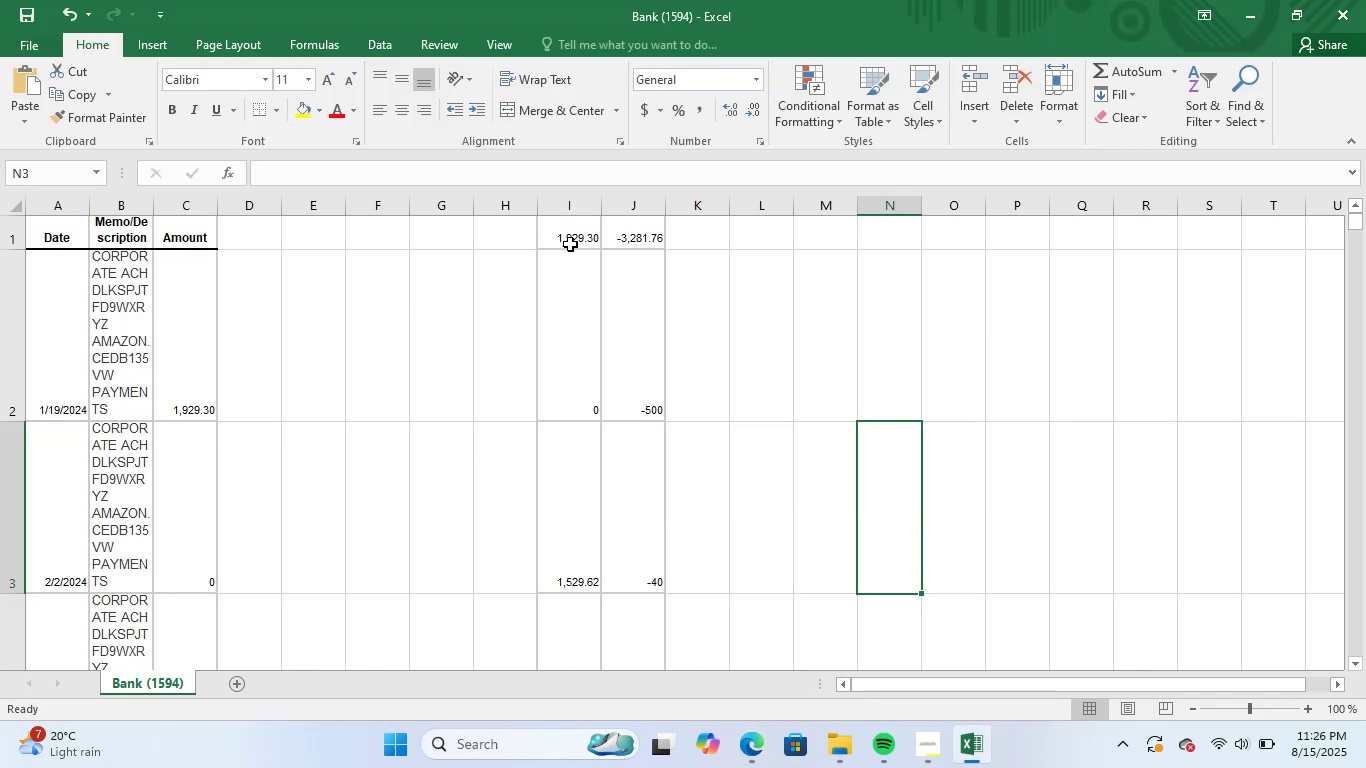 
left_click_drag(start_coordinate=[558, 213], to_coordinate=[661, 209])
 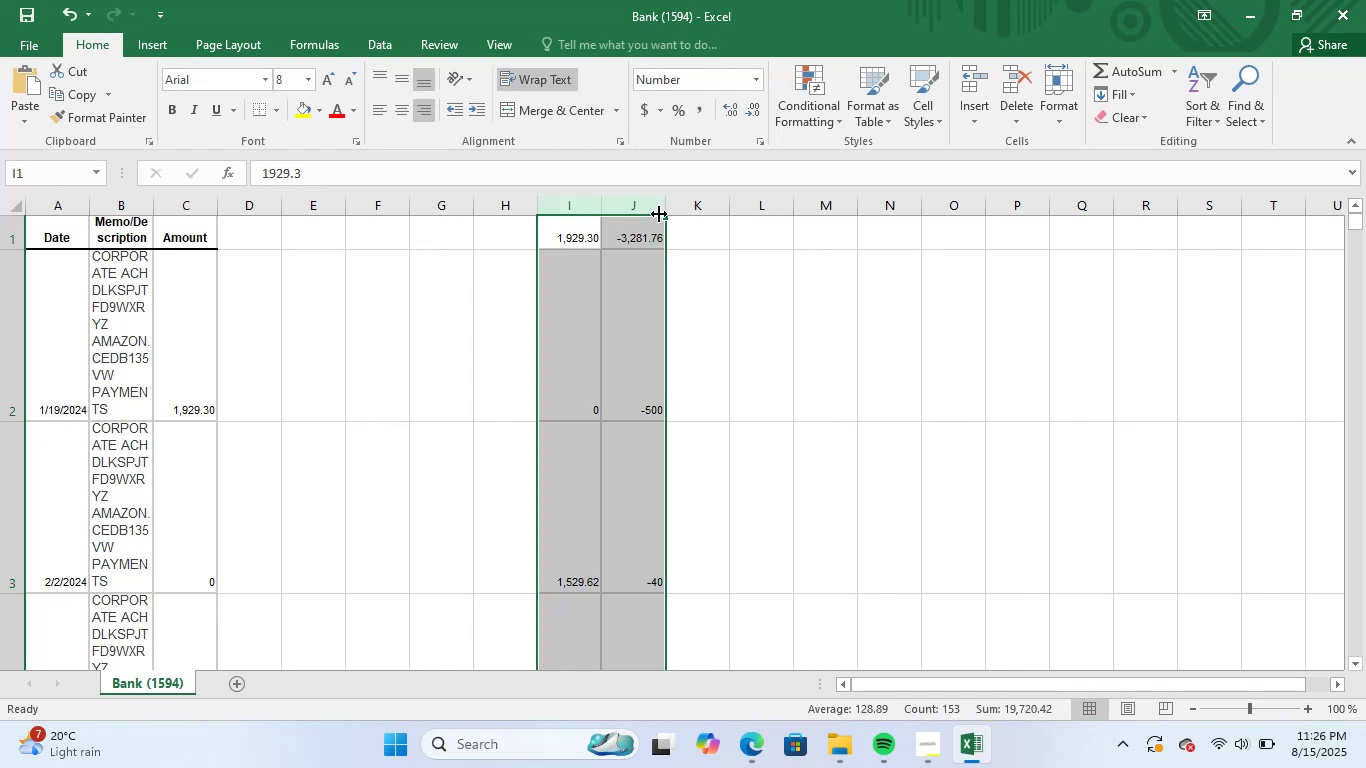 
key(Delete)
 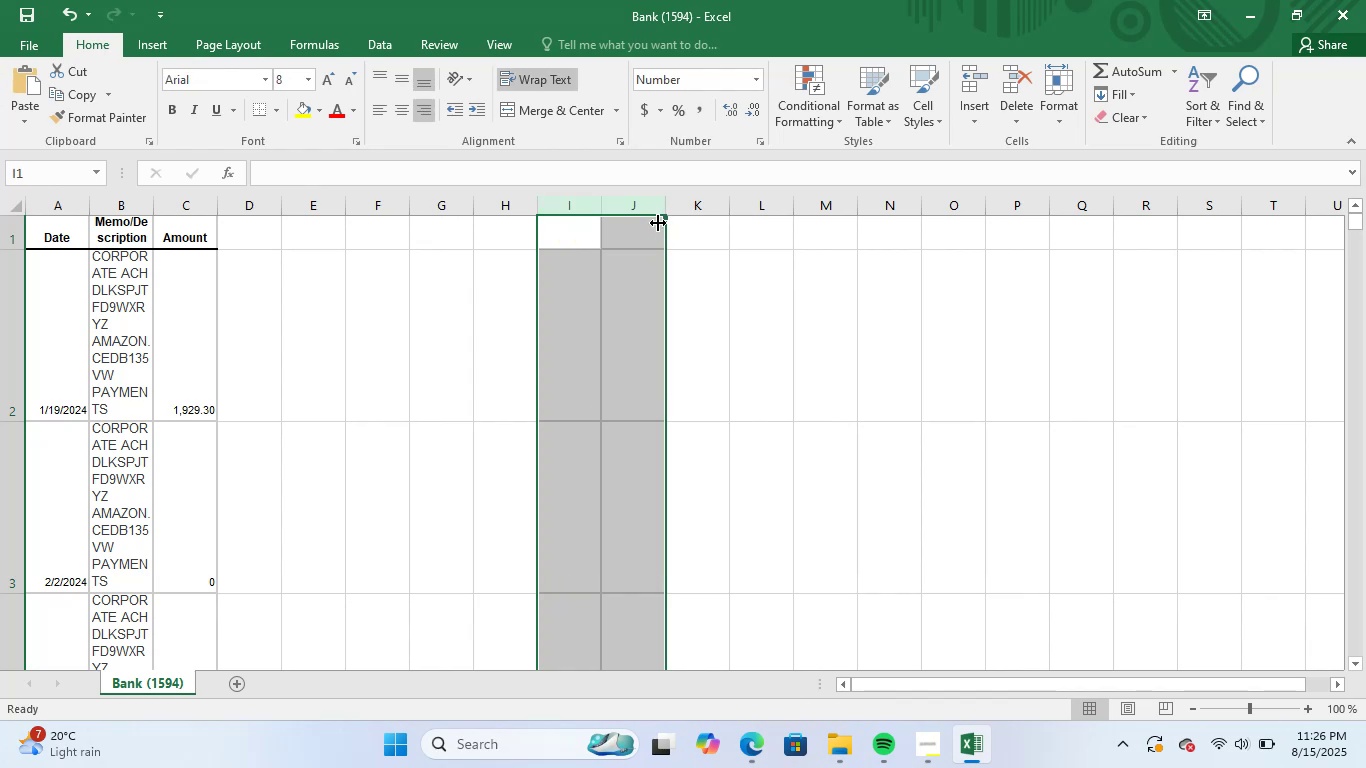 
left_click([687, 447])
 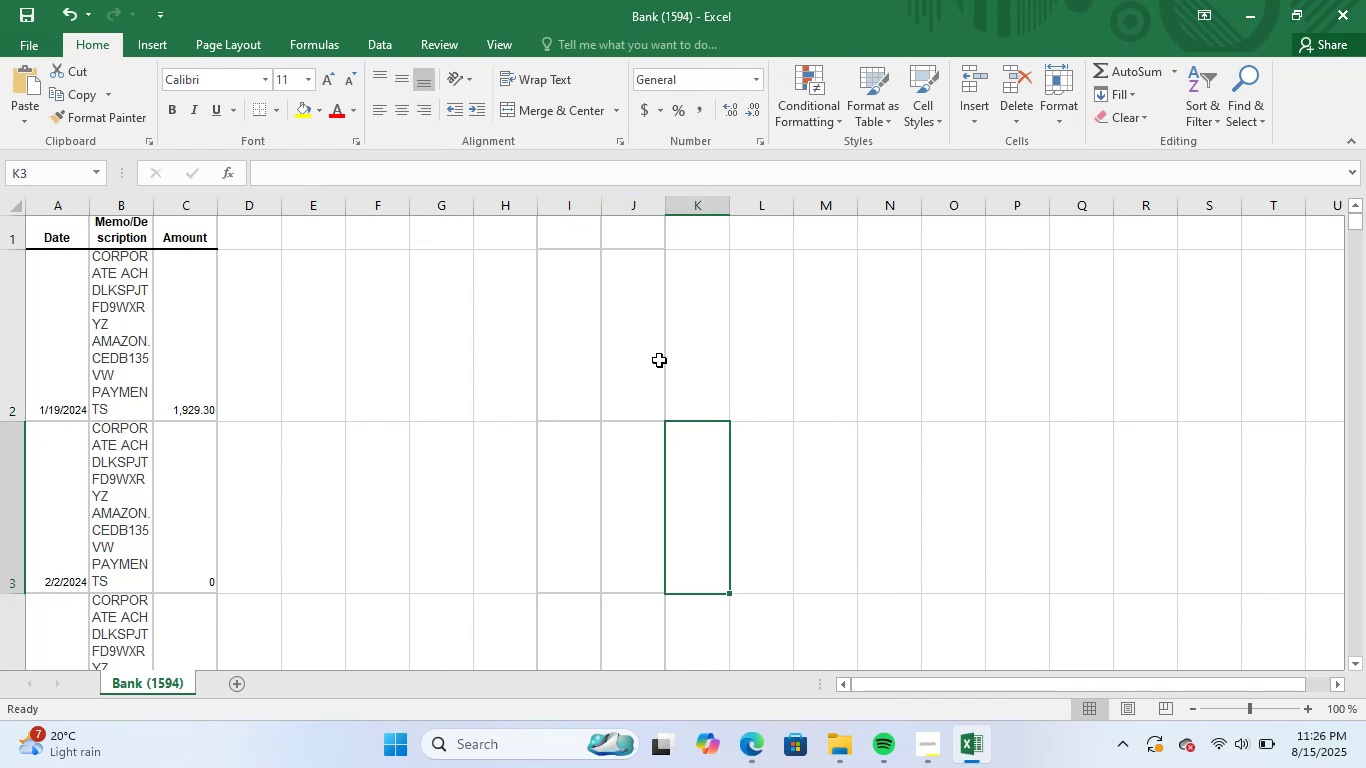 
key(Control+S)
 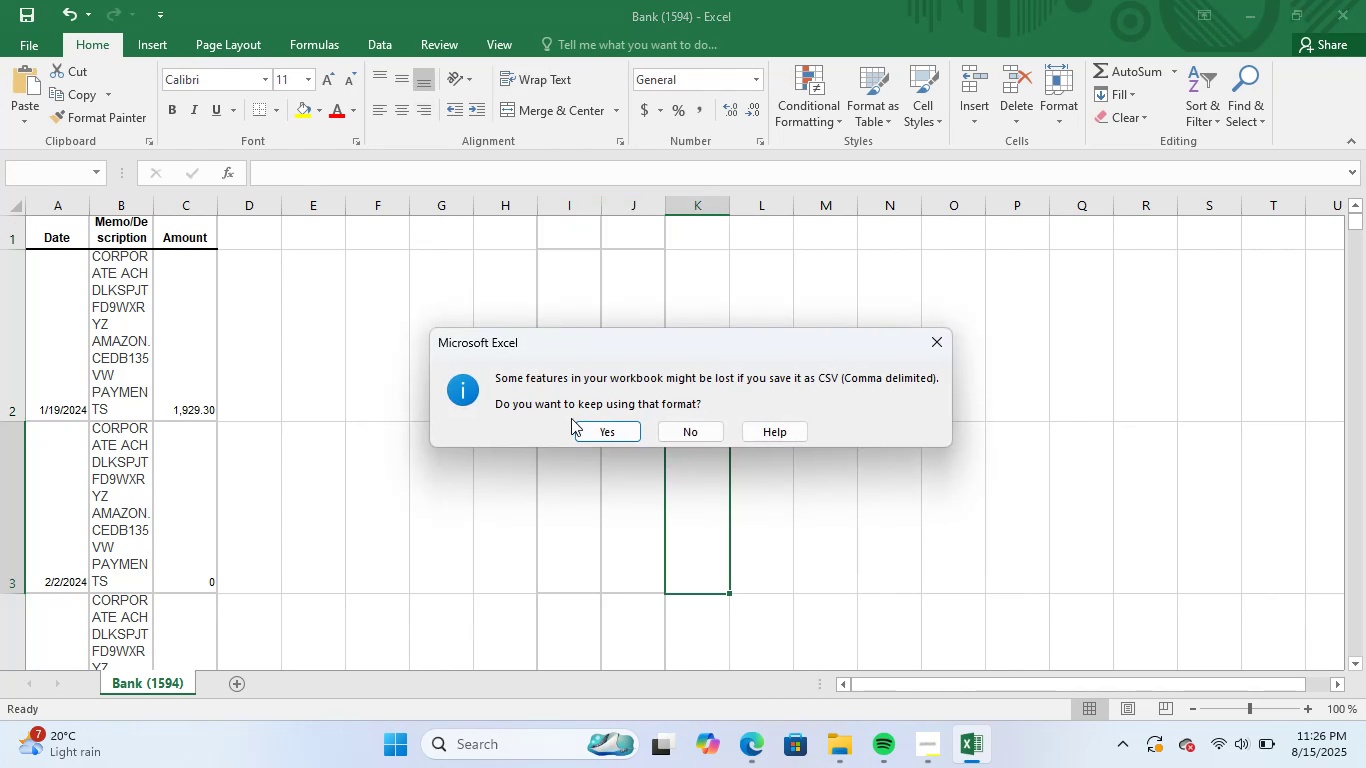 
left_click([631, 431])
 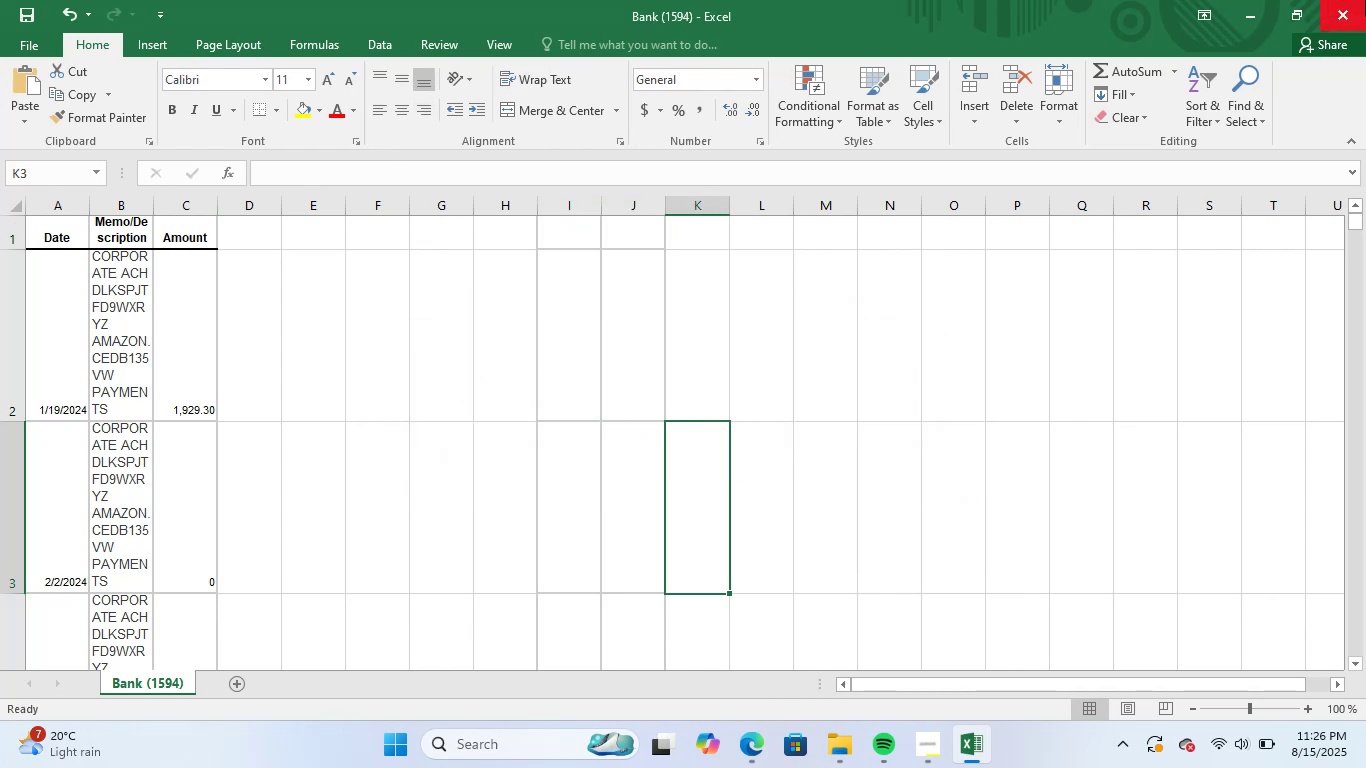 
left_click([1362, 1])
 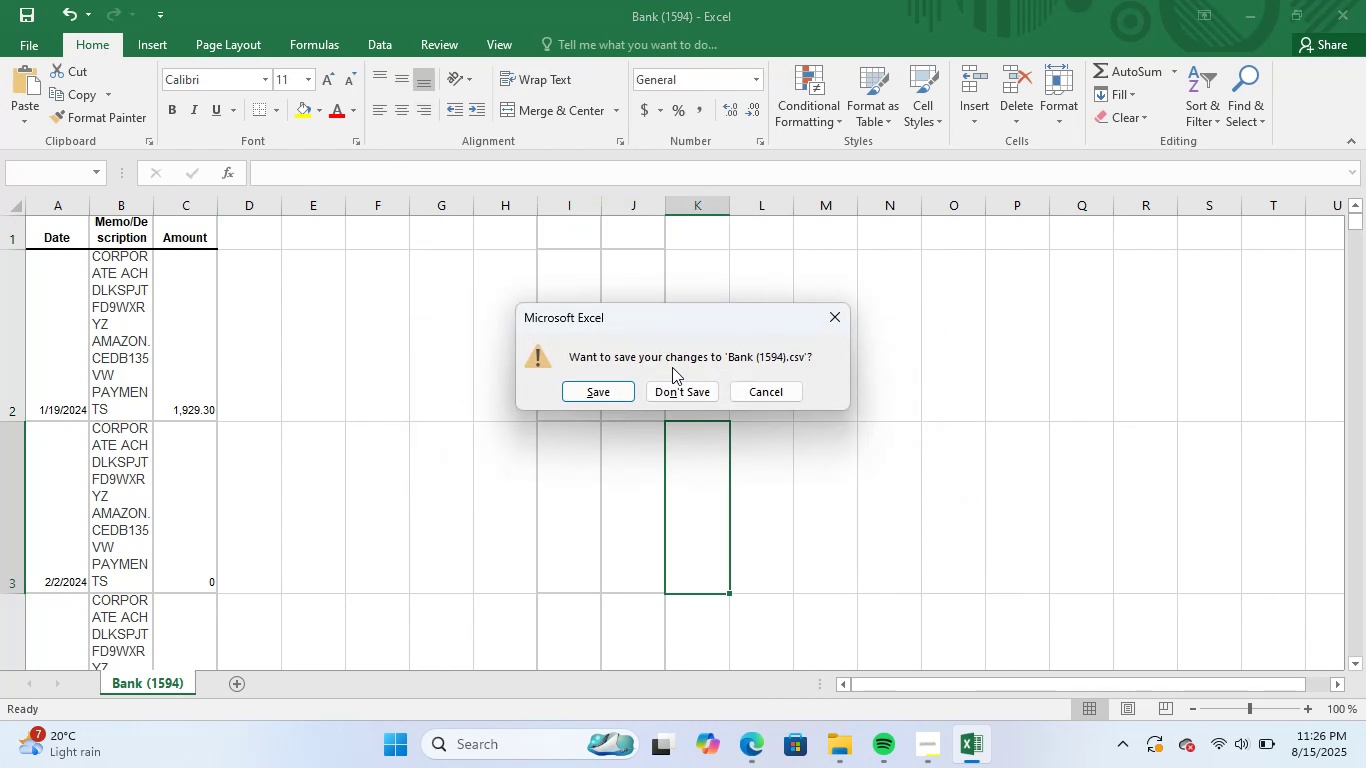 
left_click([616, 398])
 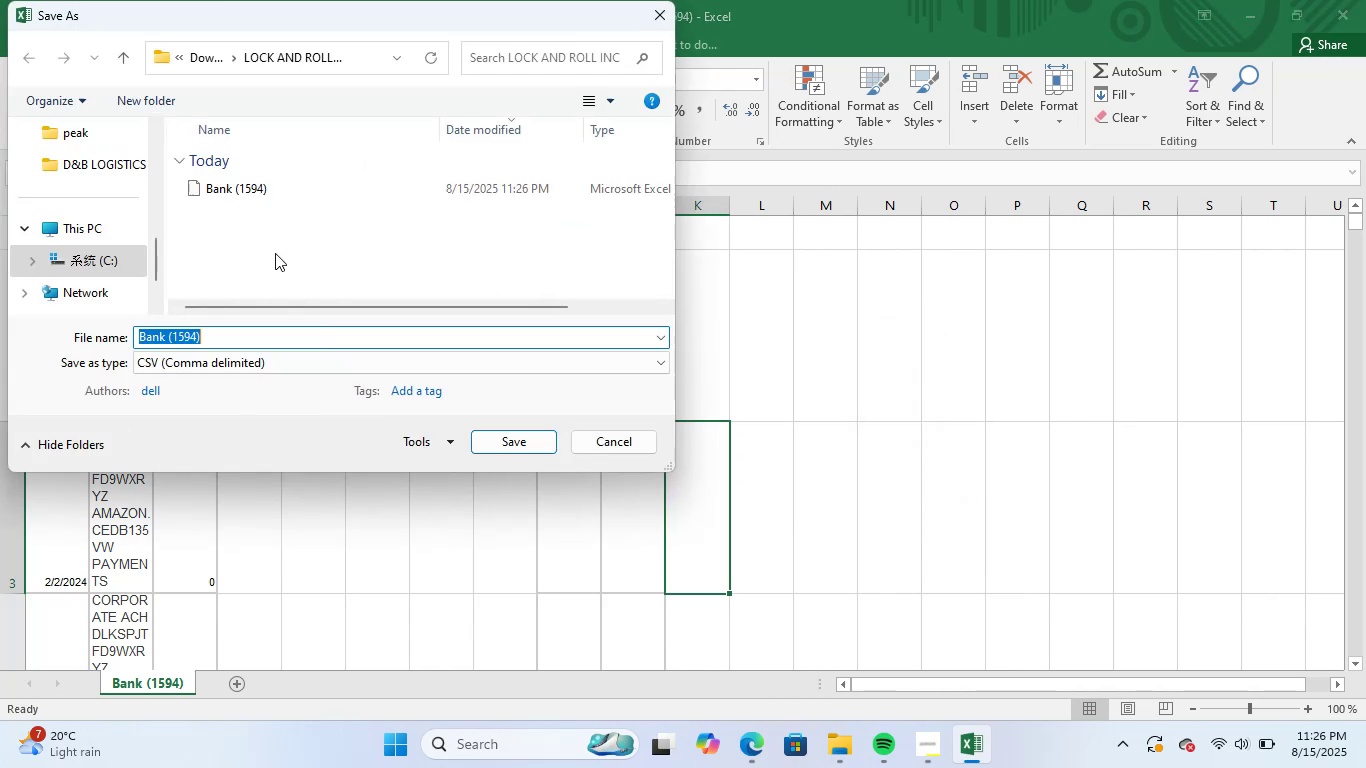 
left_click([277, 197])
 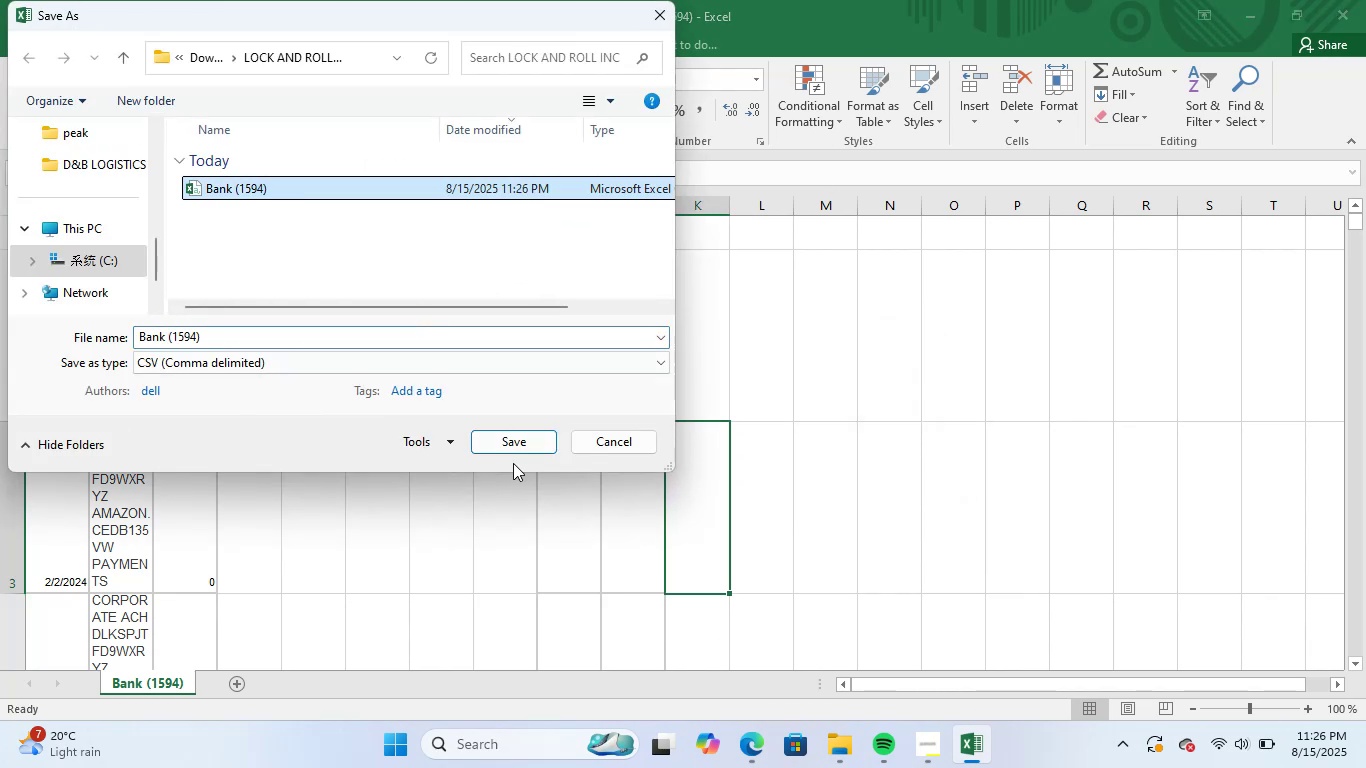 
left_click([520, 445])
 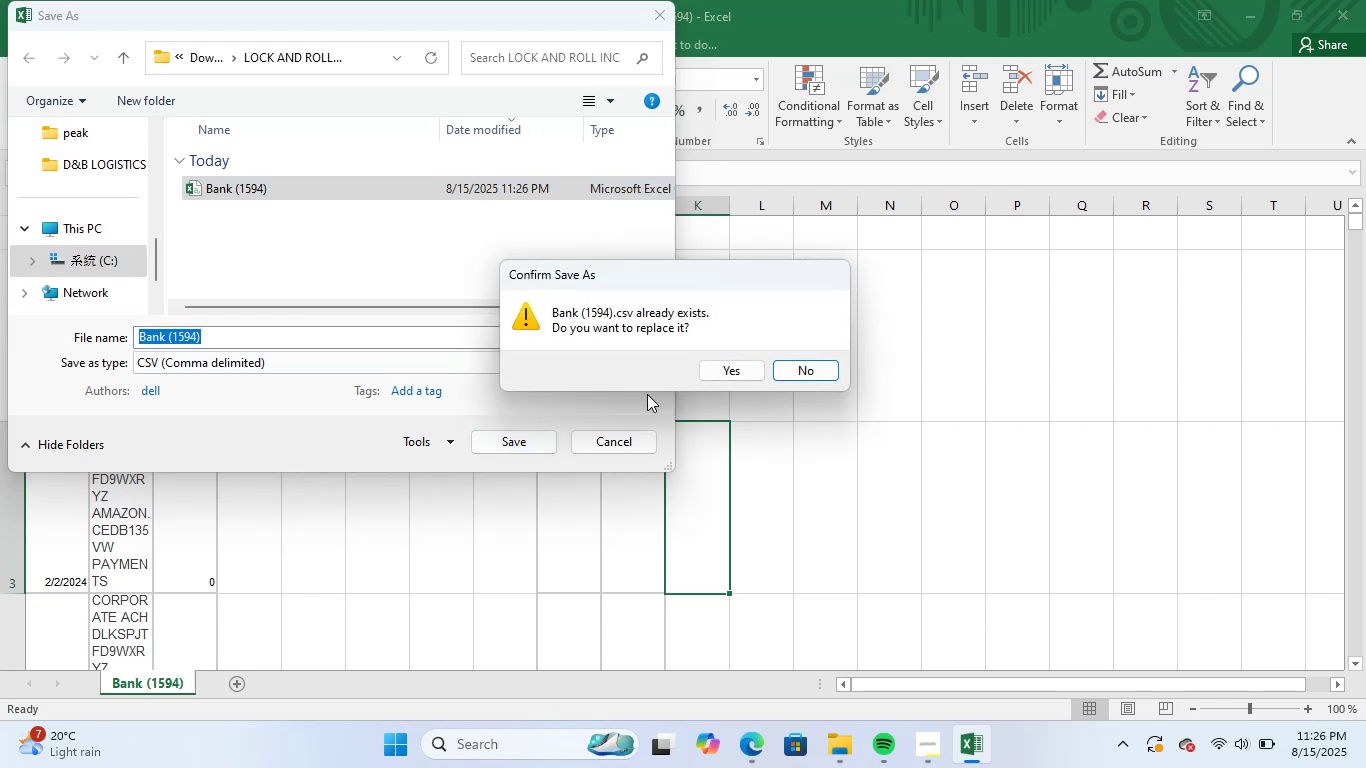 
left_click([733, 368])
 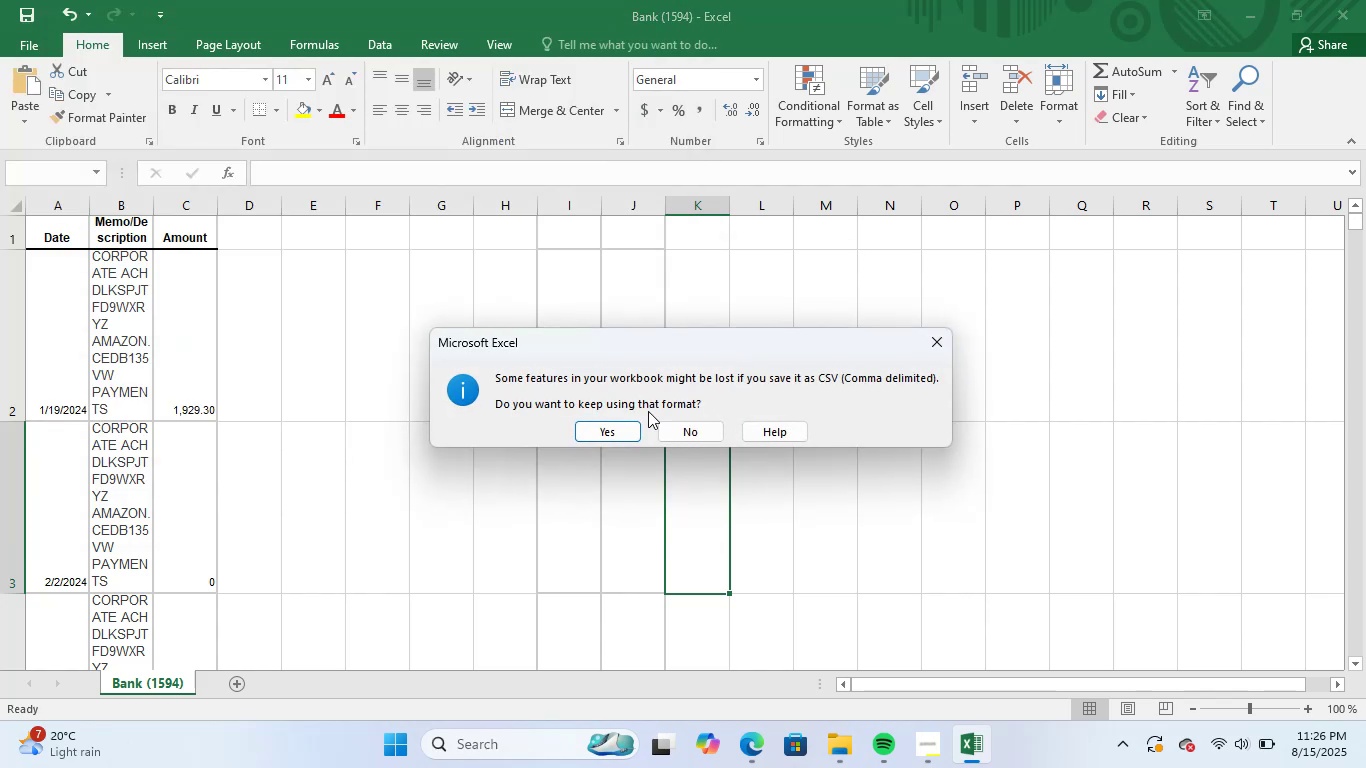 
left_click([590, 432])
 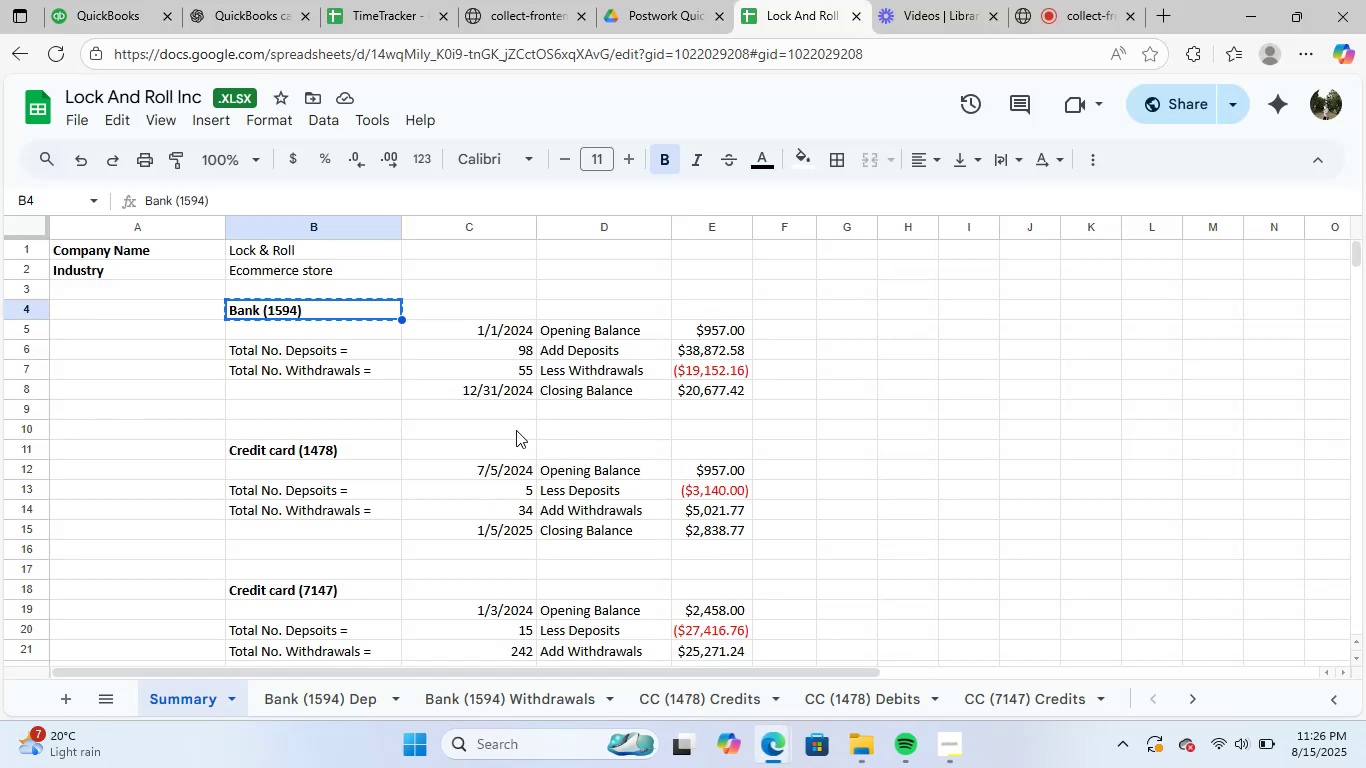 
left_click([832, 500])
 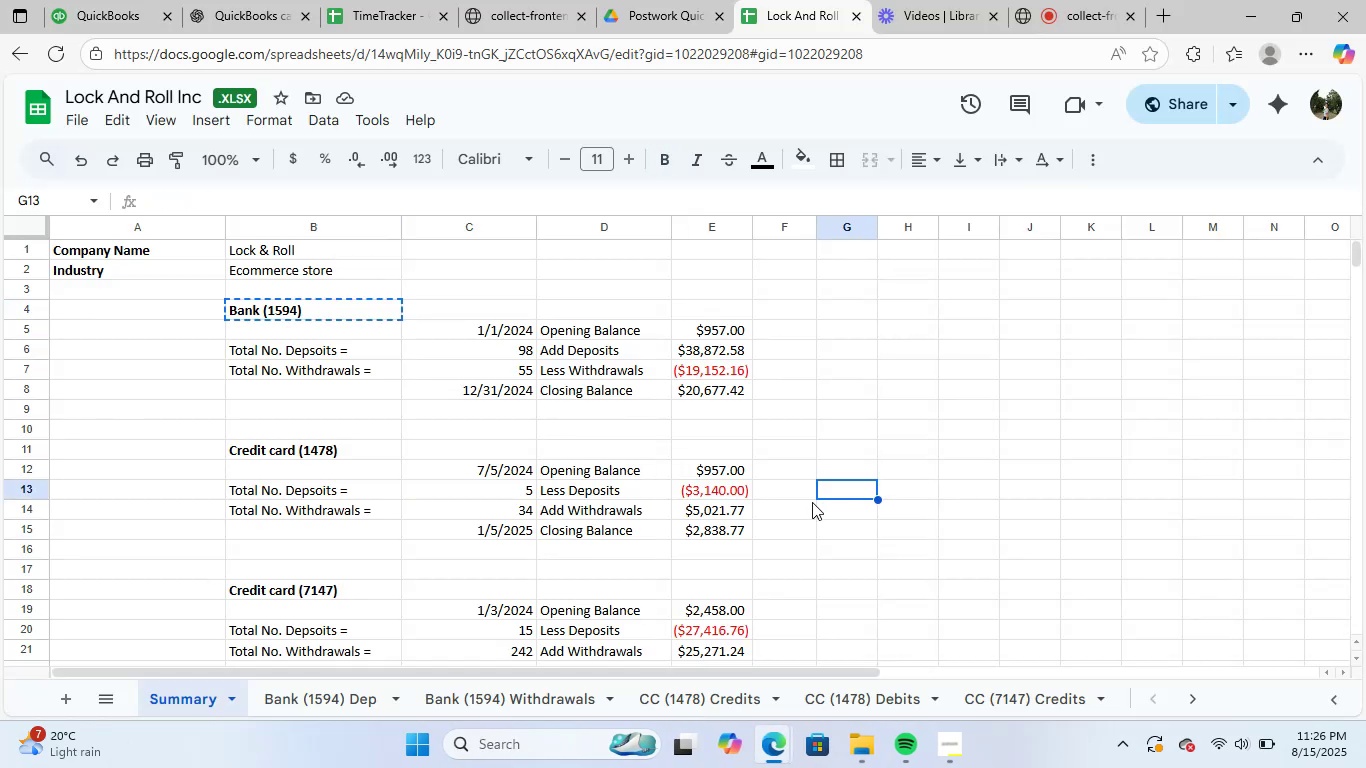 
scroll: coordinate [747, 518], scroll_direction: down, amount: 1.0
 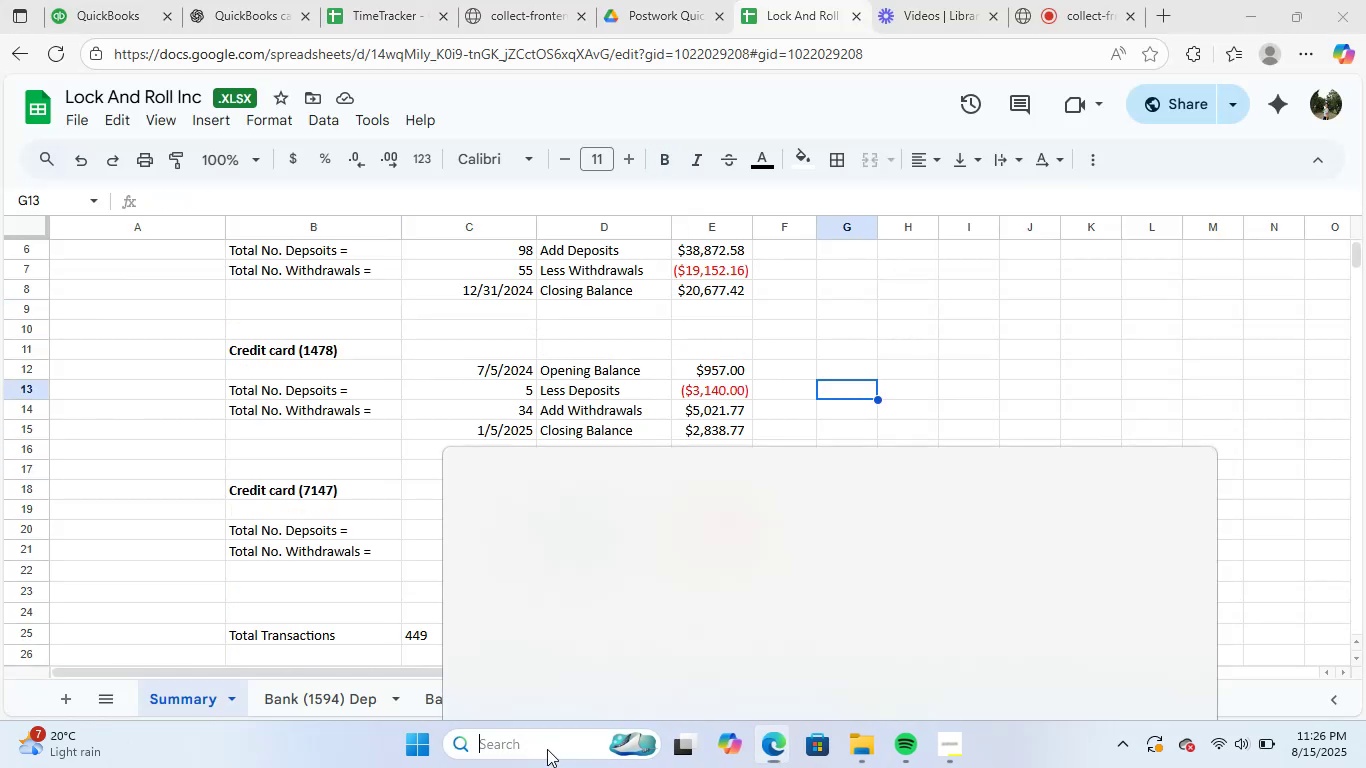 
type(exce)
key(NumpadEnter)
key(NumpadEnter)
 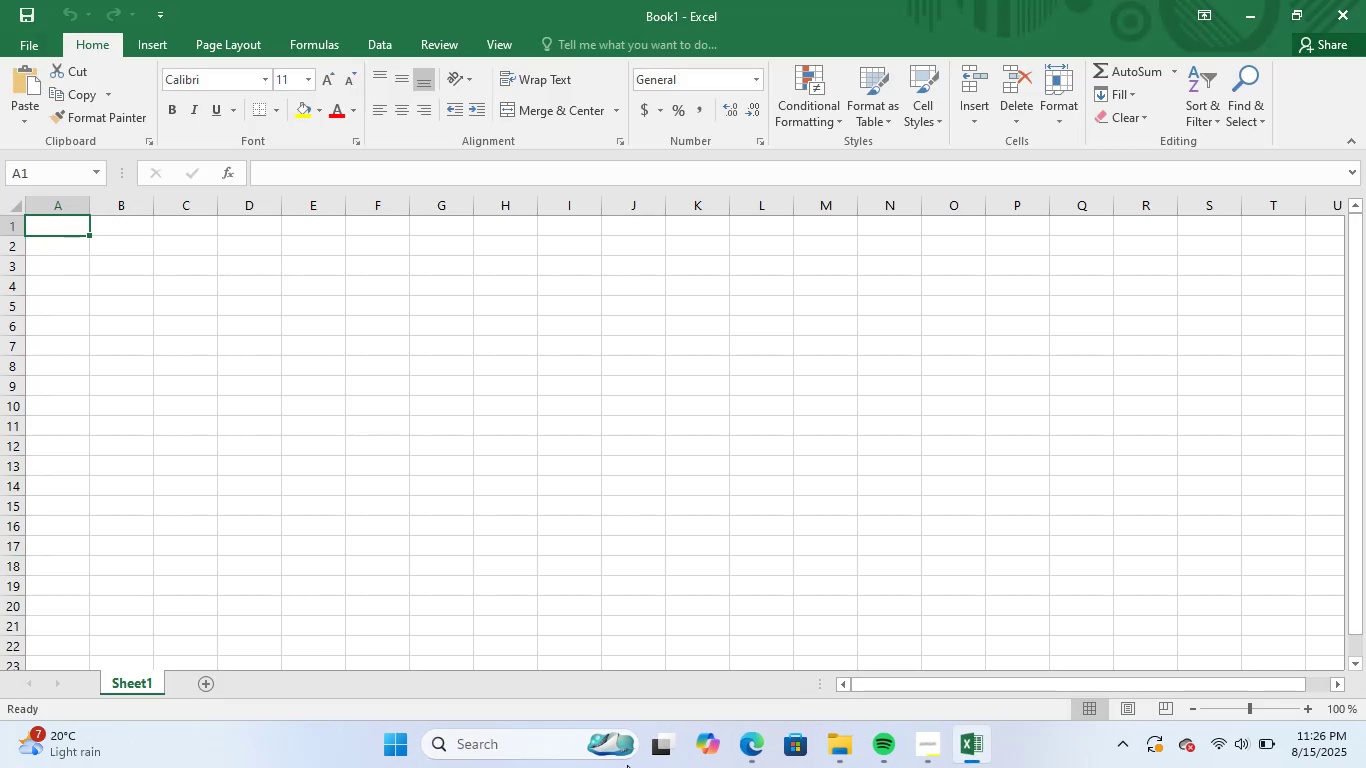 
wait(8.21)
 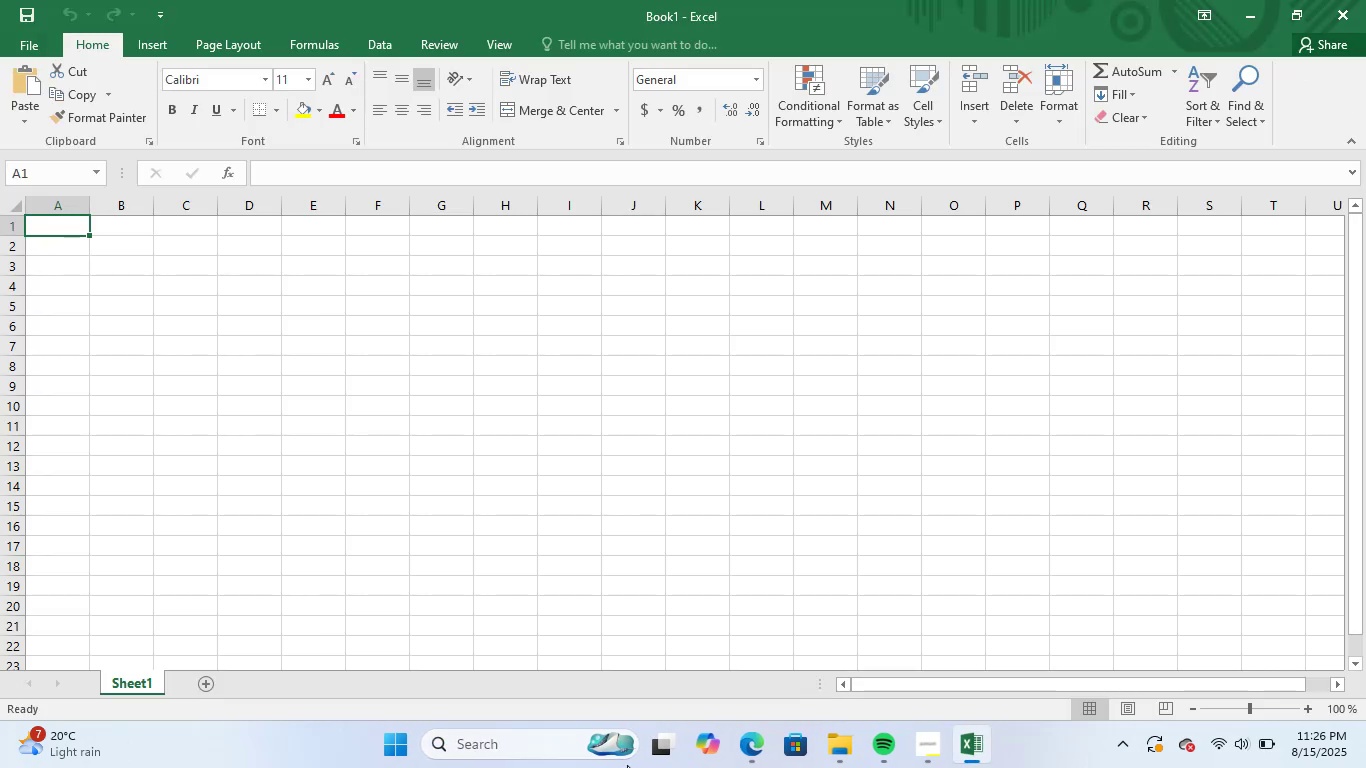 
key(Alt+Tab)
 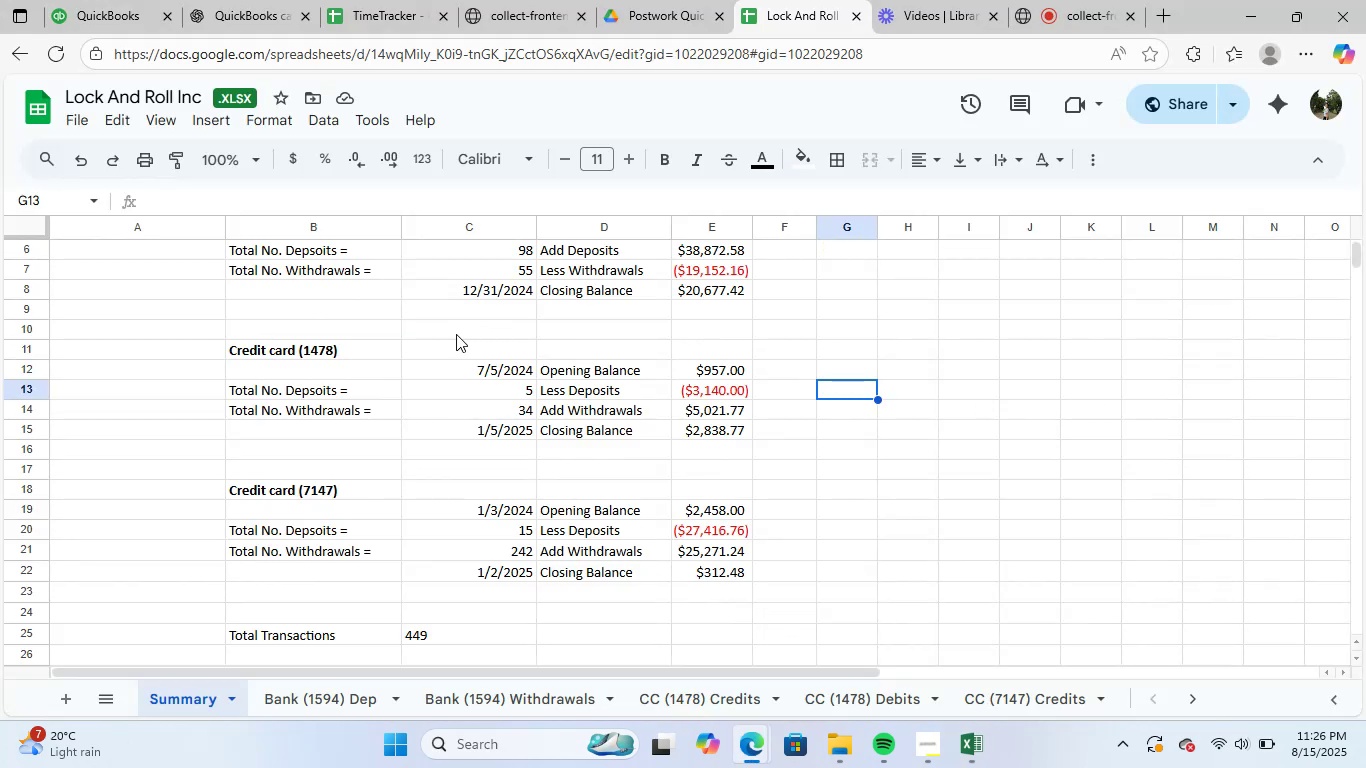 
left_click([574, 436])
 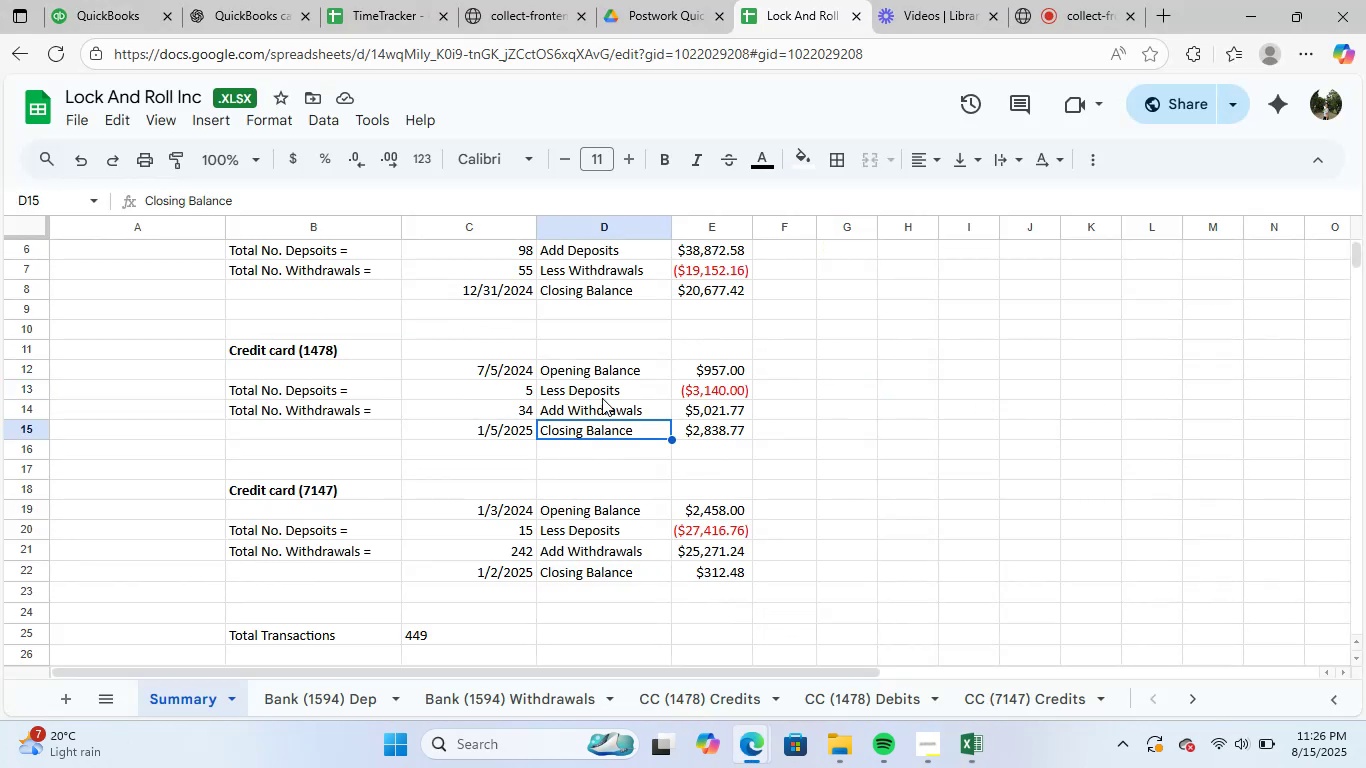 
left_click([608, 386])
 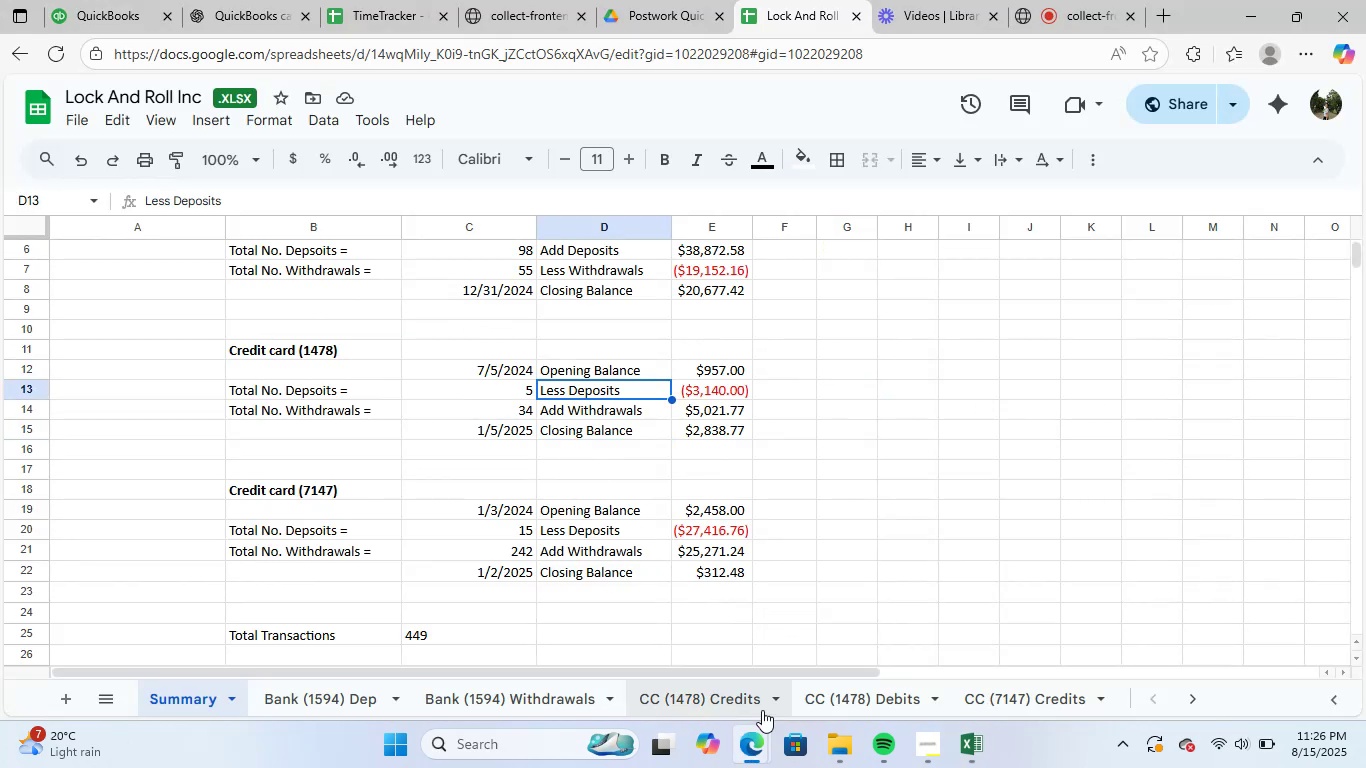 
left_click([714, 705])
 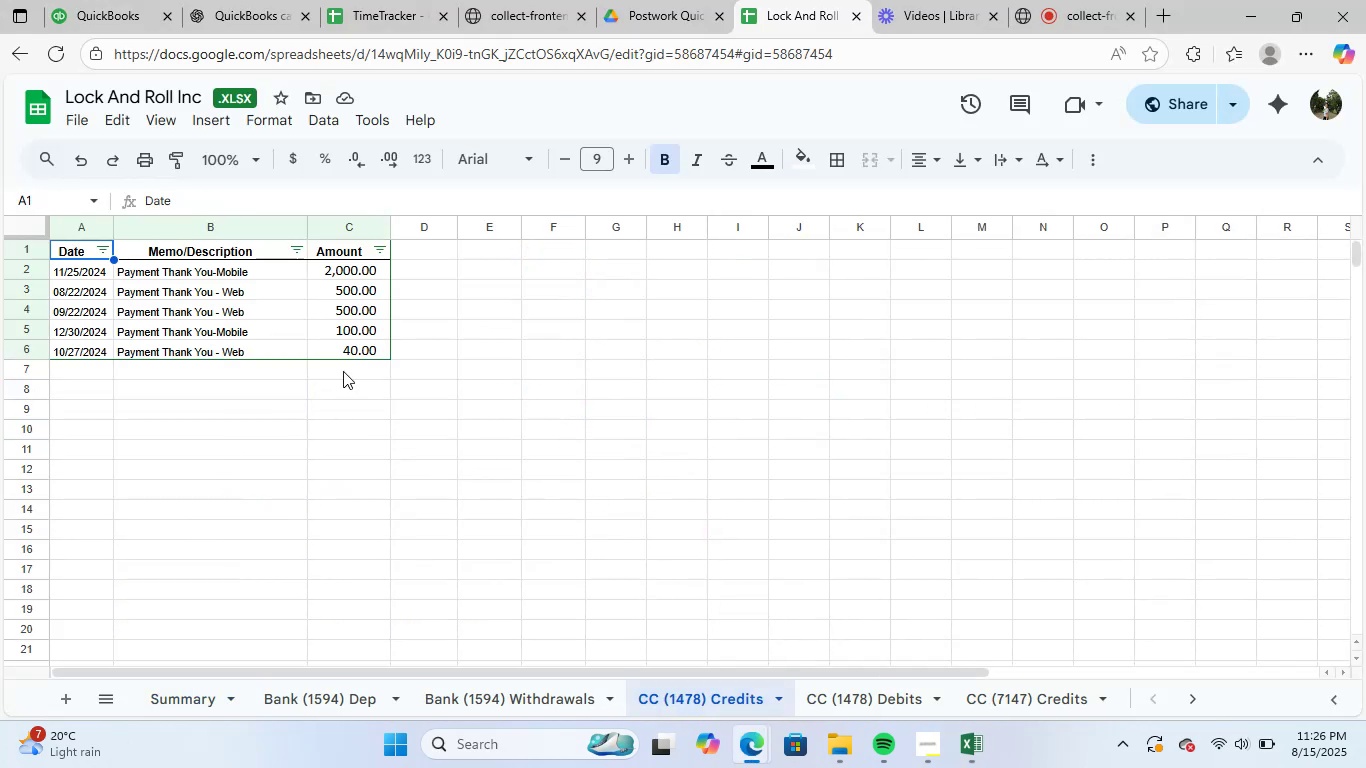 
key(Control+A)
 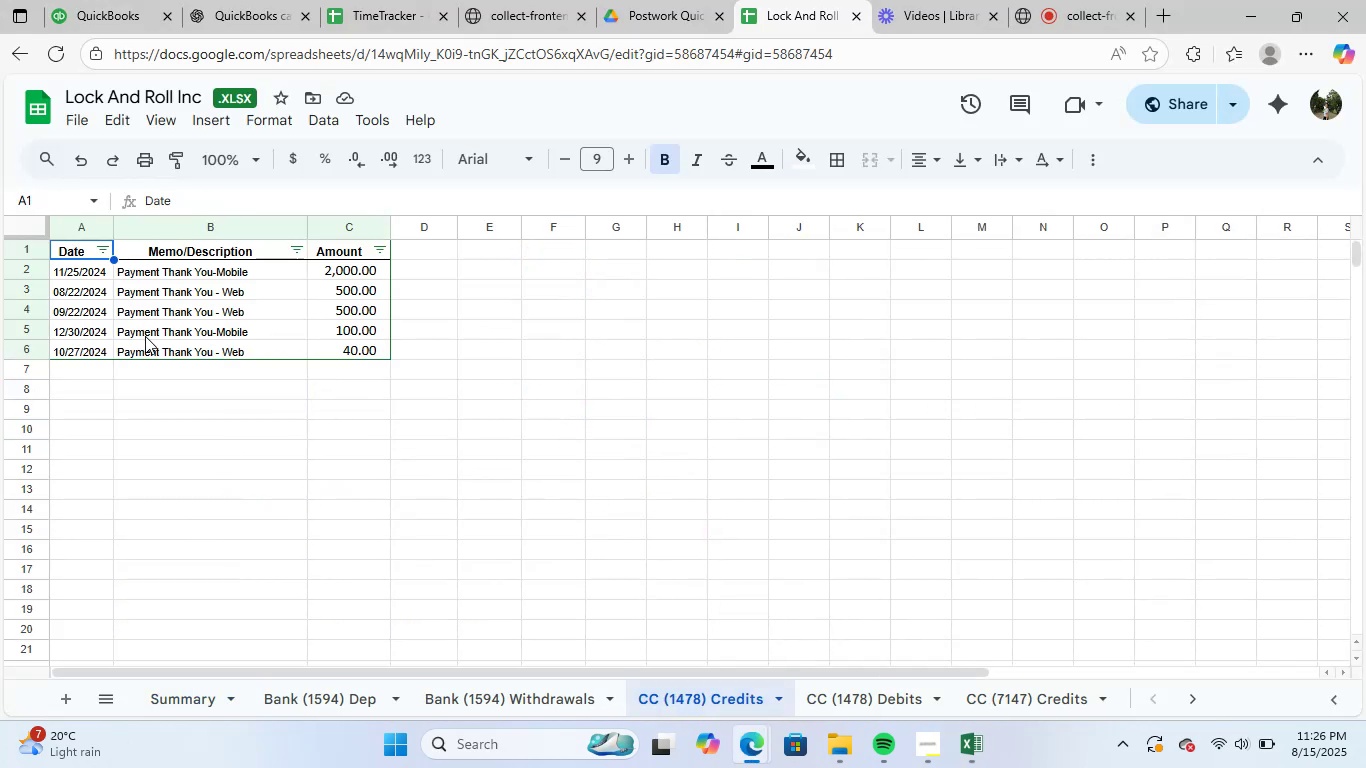 
key(Control+C)
 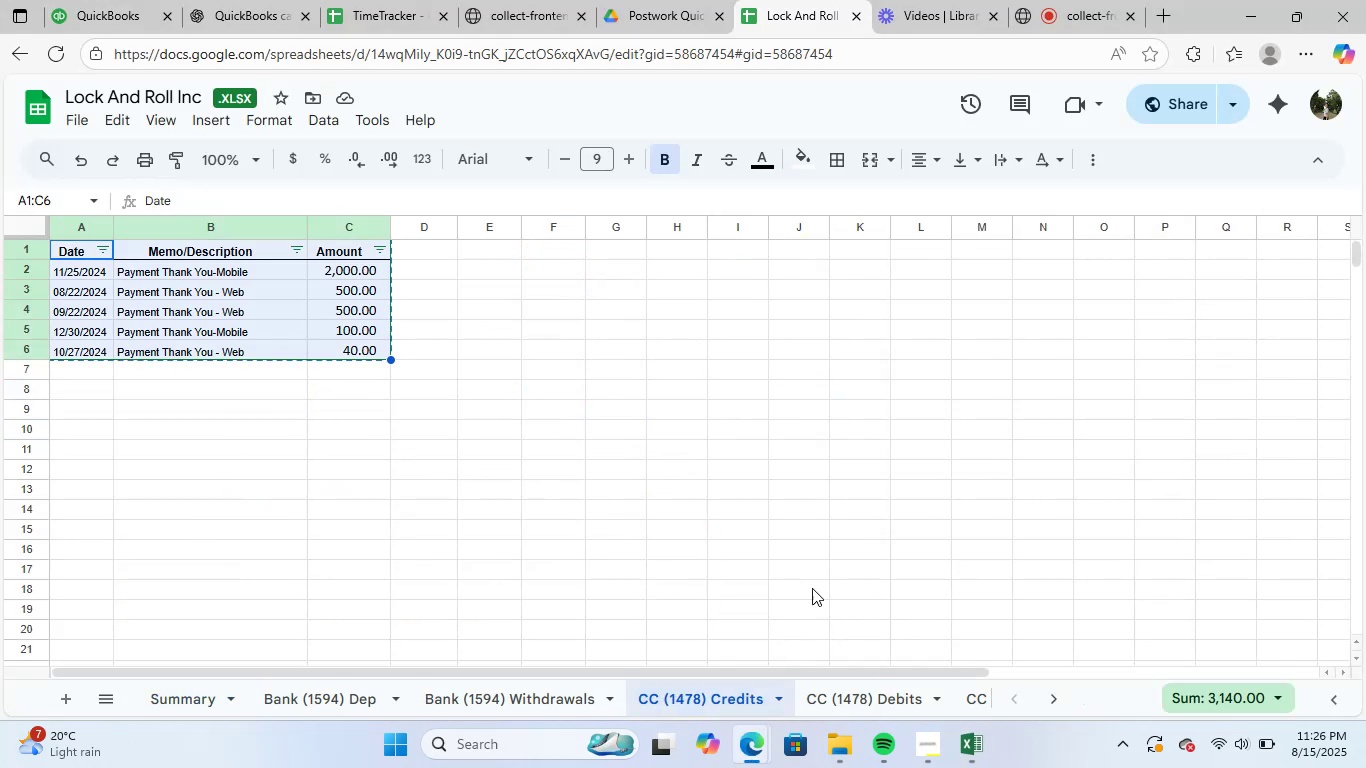 
key(Alt+Tab)
 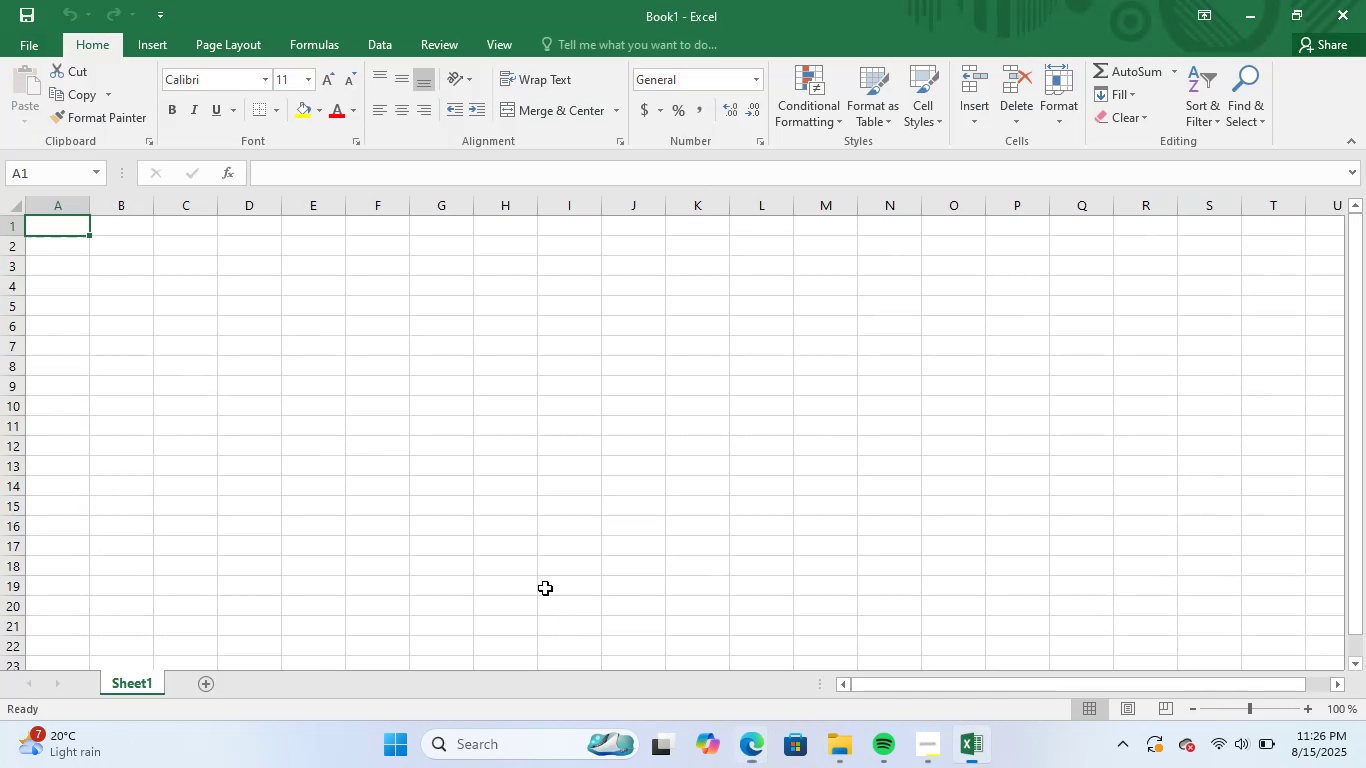 
key(Control+V)
 